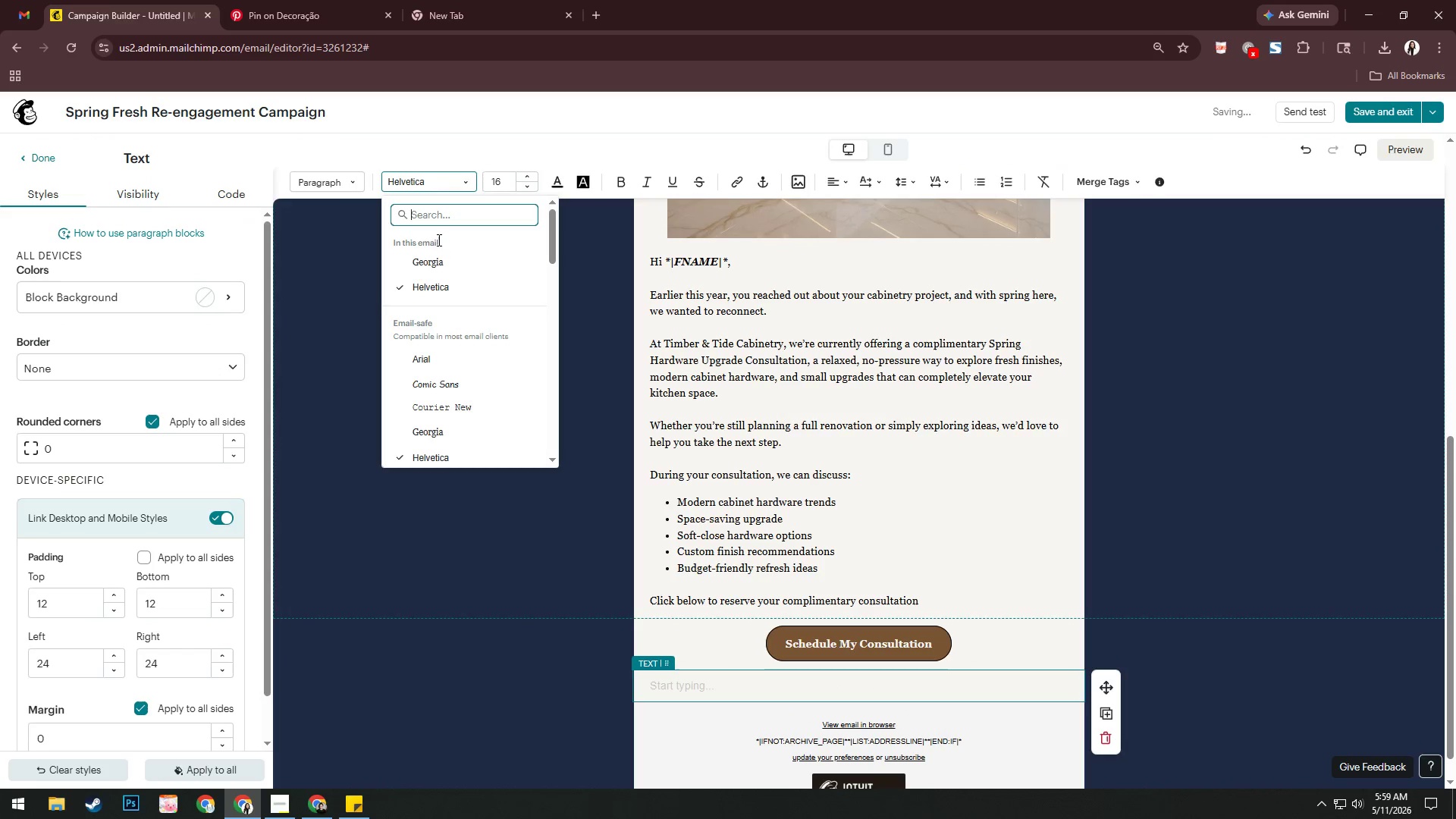 
left_click([437, 256])
 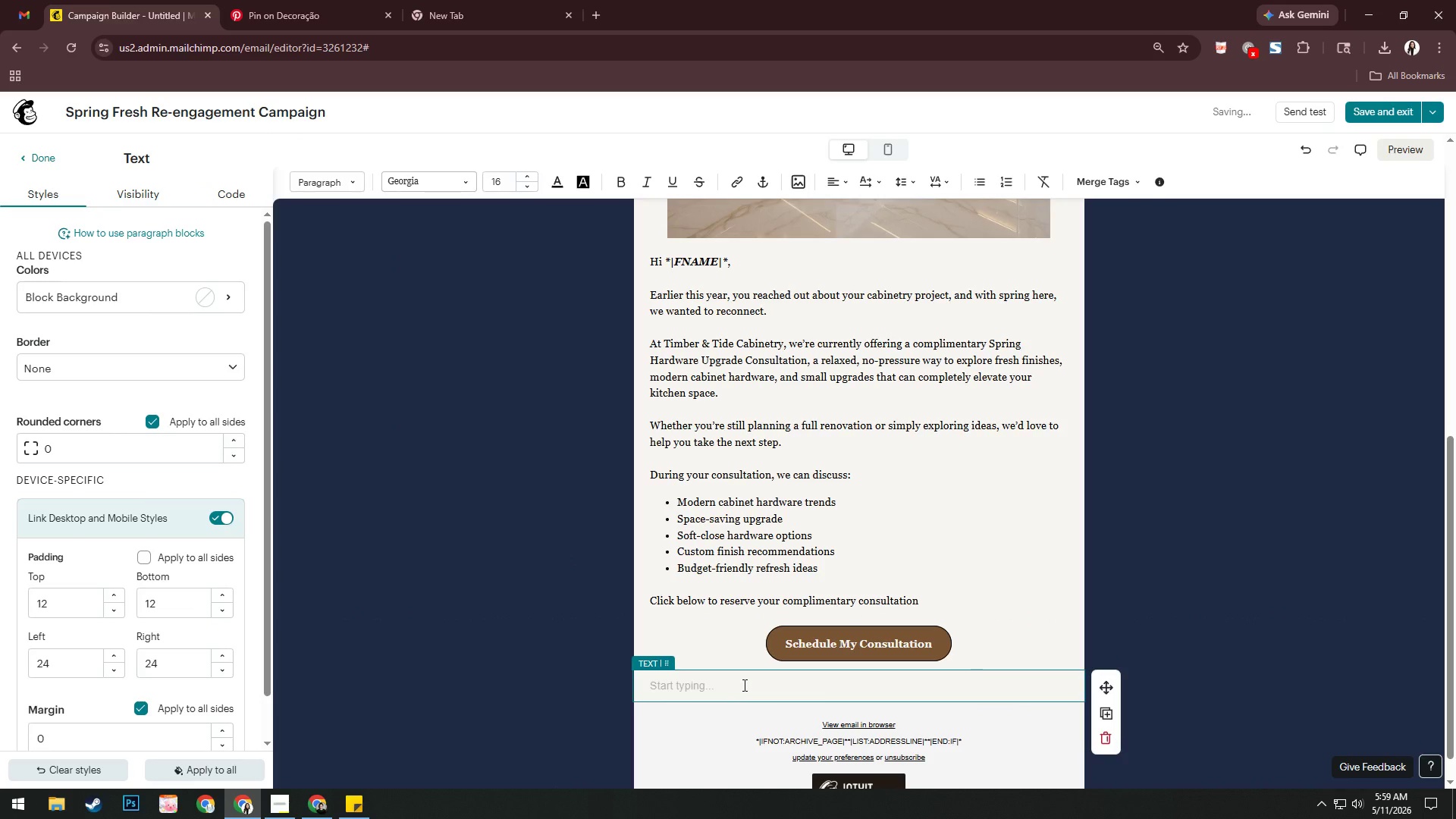 
type(W')
key(Backspace)
key(Backspace)
type(e'd lve )
key(Backspace)
key(Backspace)
key(Backspace)
type(ove to help bring new life into your kitchen ths)
key(Backspace)
type(is season.)
 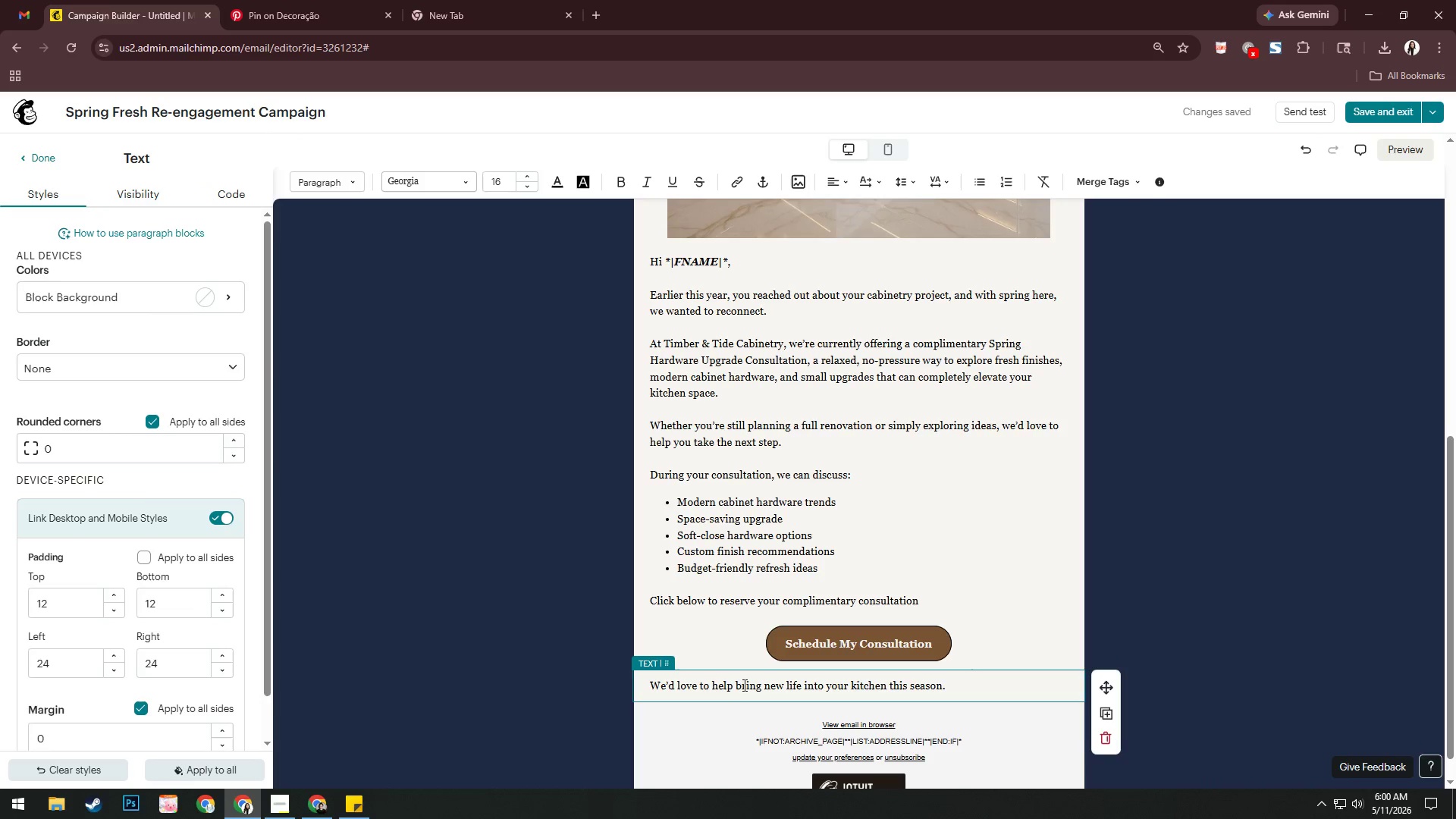 
wait(6.92)
 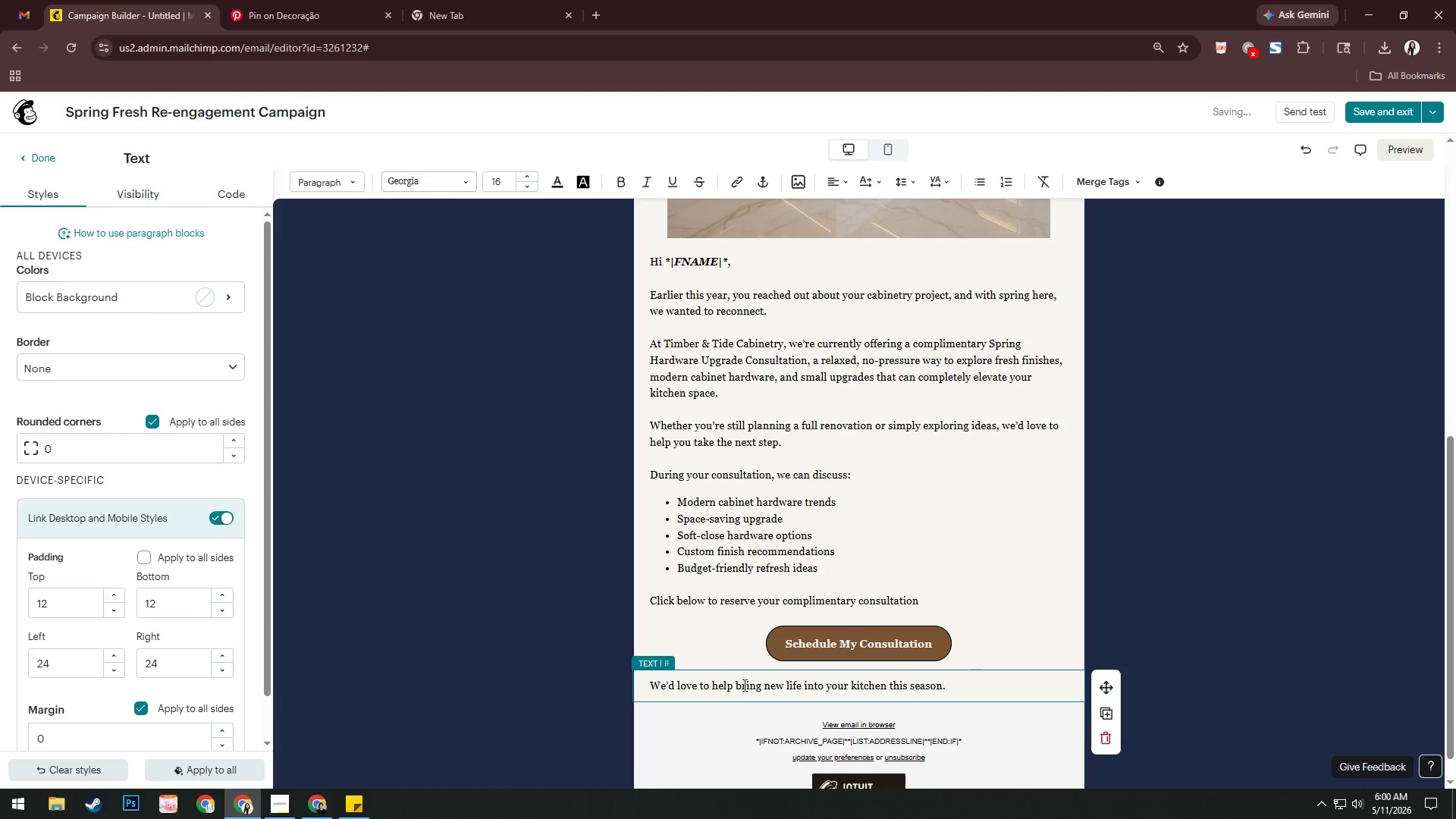 
key(Enter)
 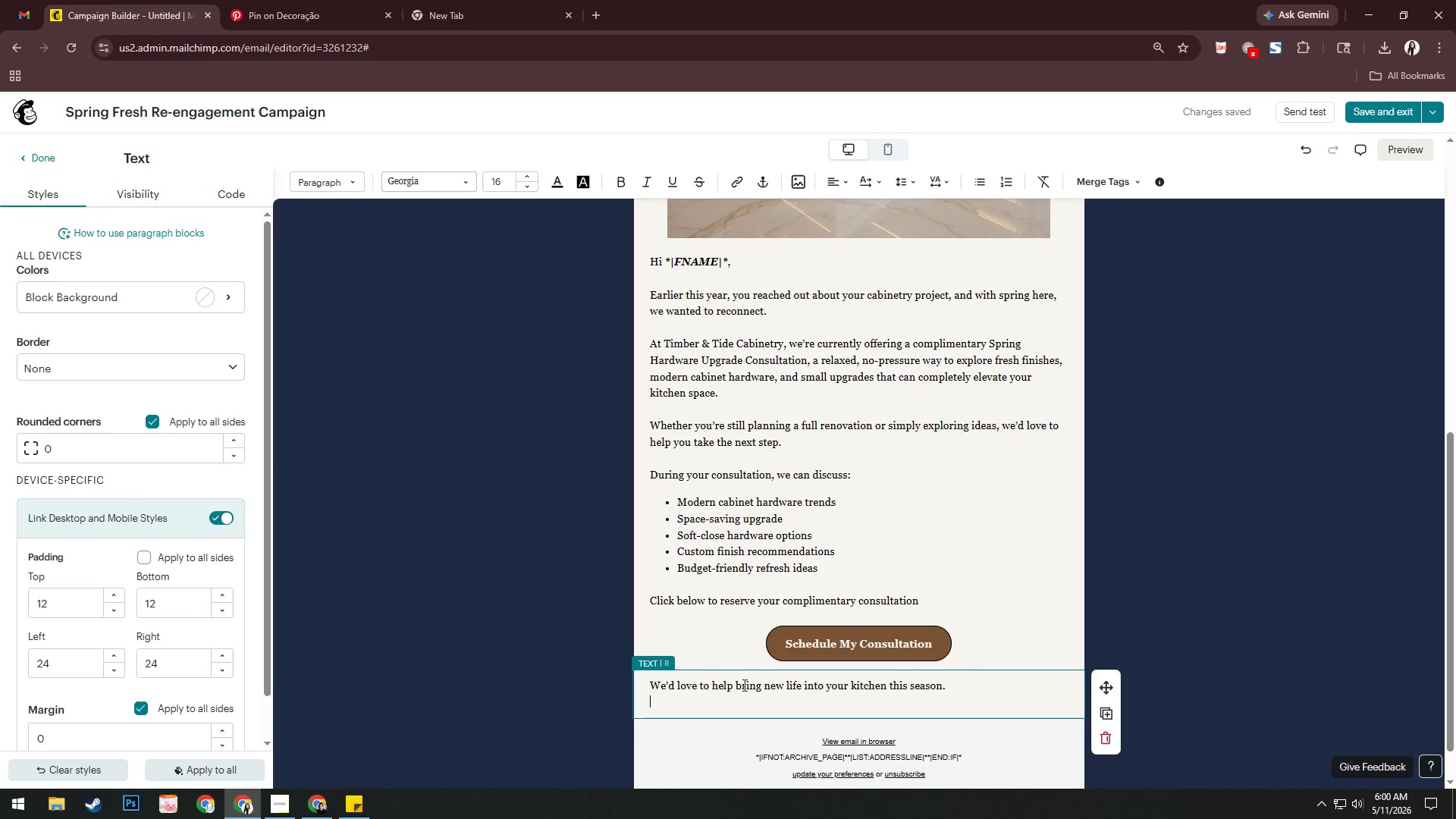 
key(Enter)
 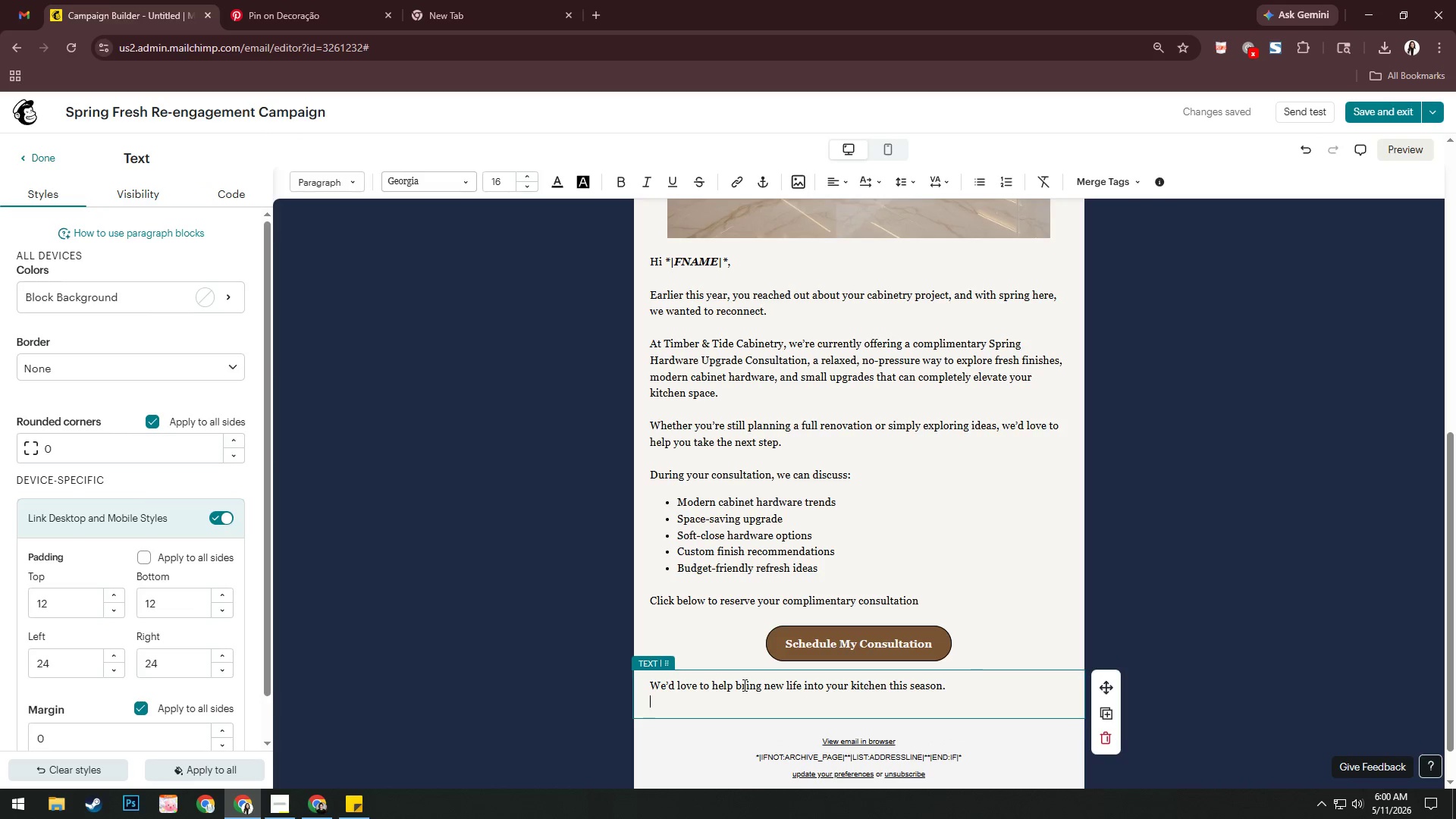 
key(Enter)
 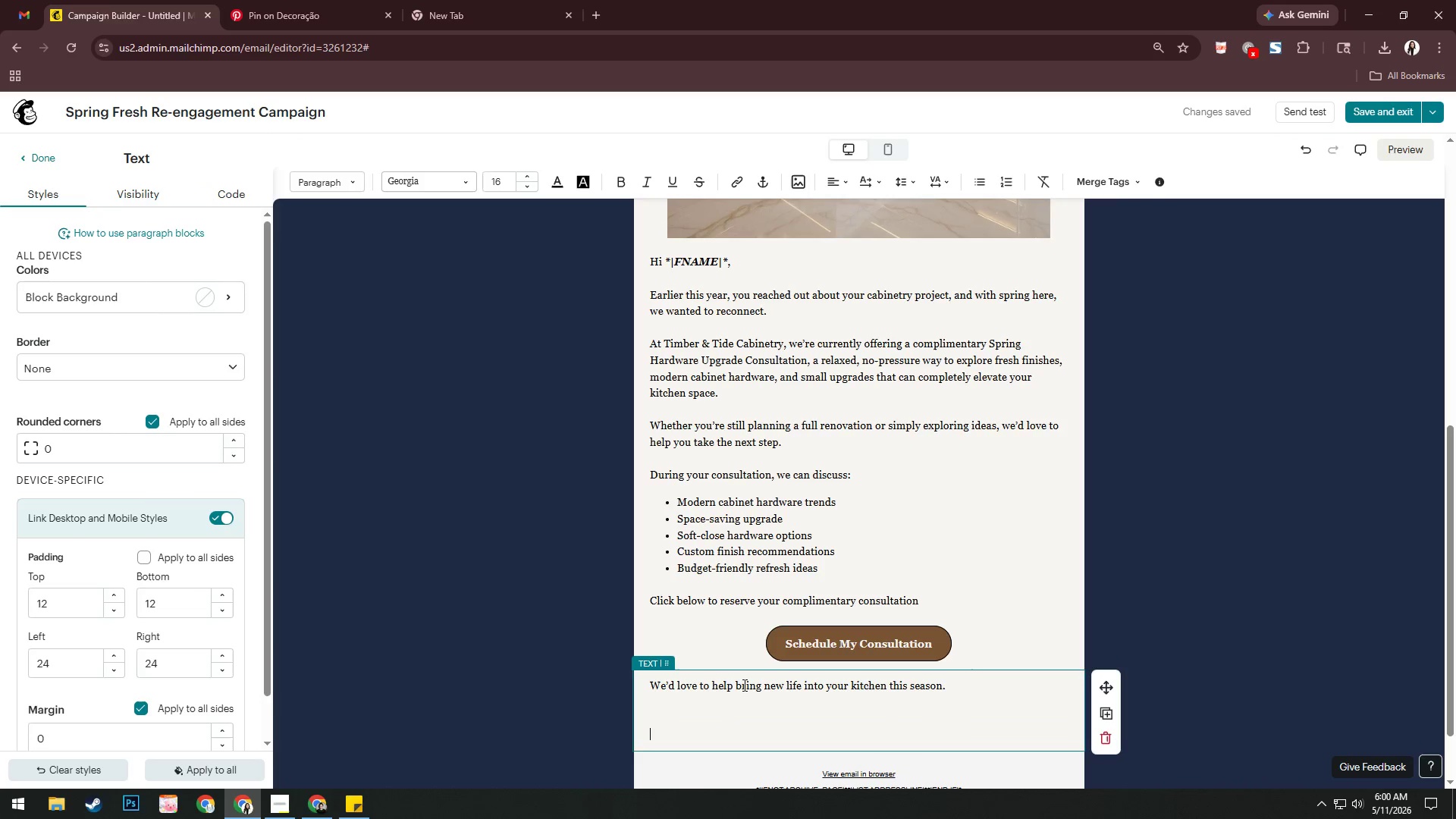 
type(Warm Regga)
key(Backspace)
key(Backspace)
type(ards,)
 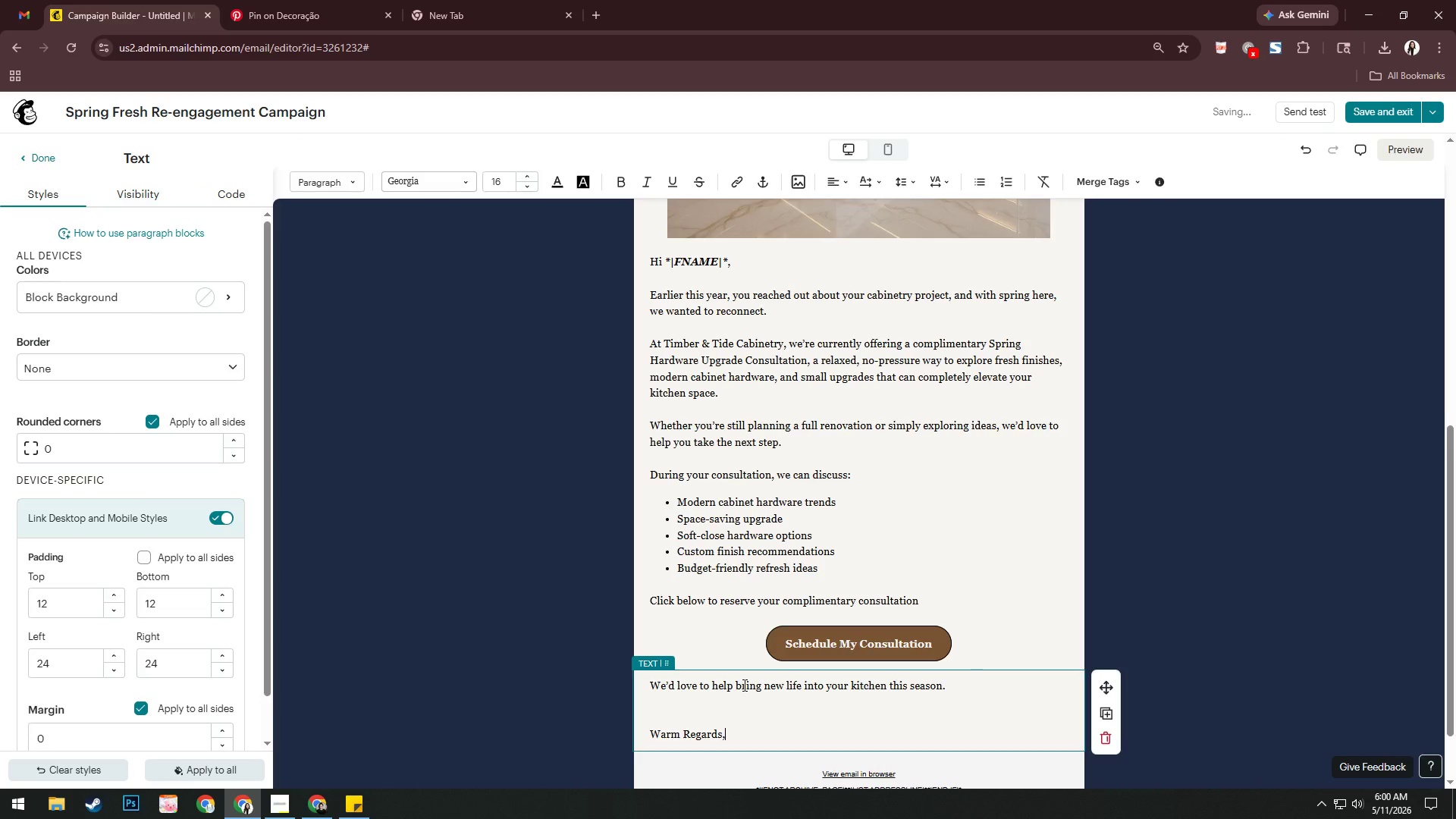 
key(Enter)
 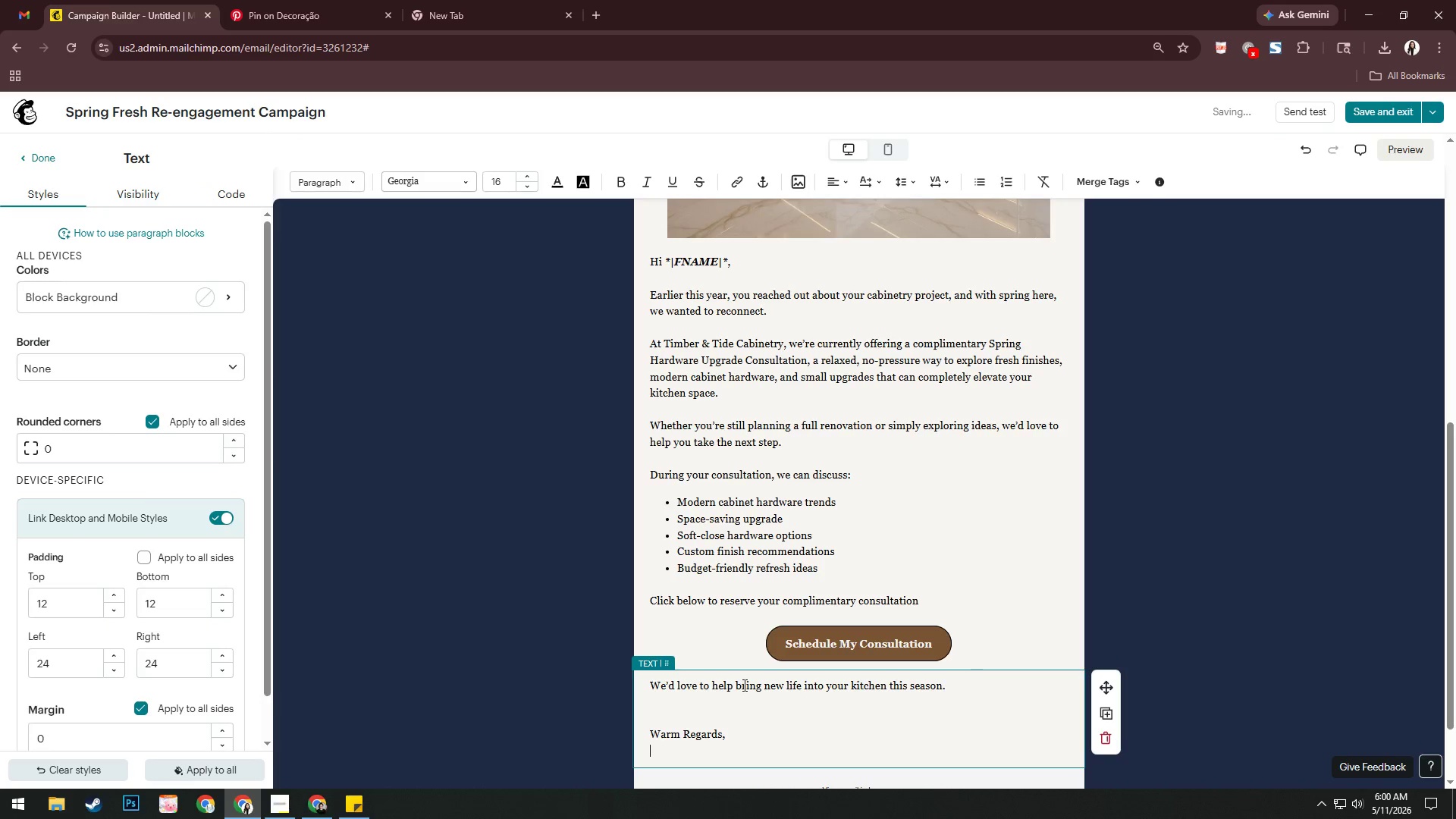 
type(Timebe)
key(Backspace)
key(Backspace)
key(Backspace)
type(ber & Tide Cabinetry)
 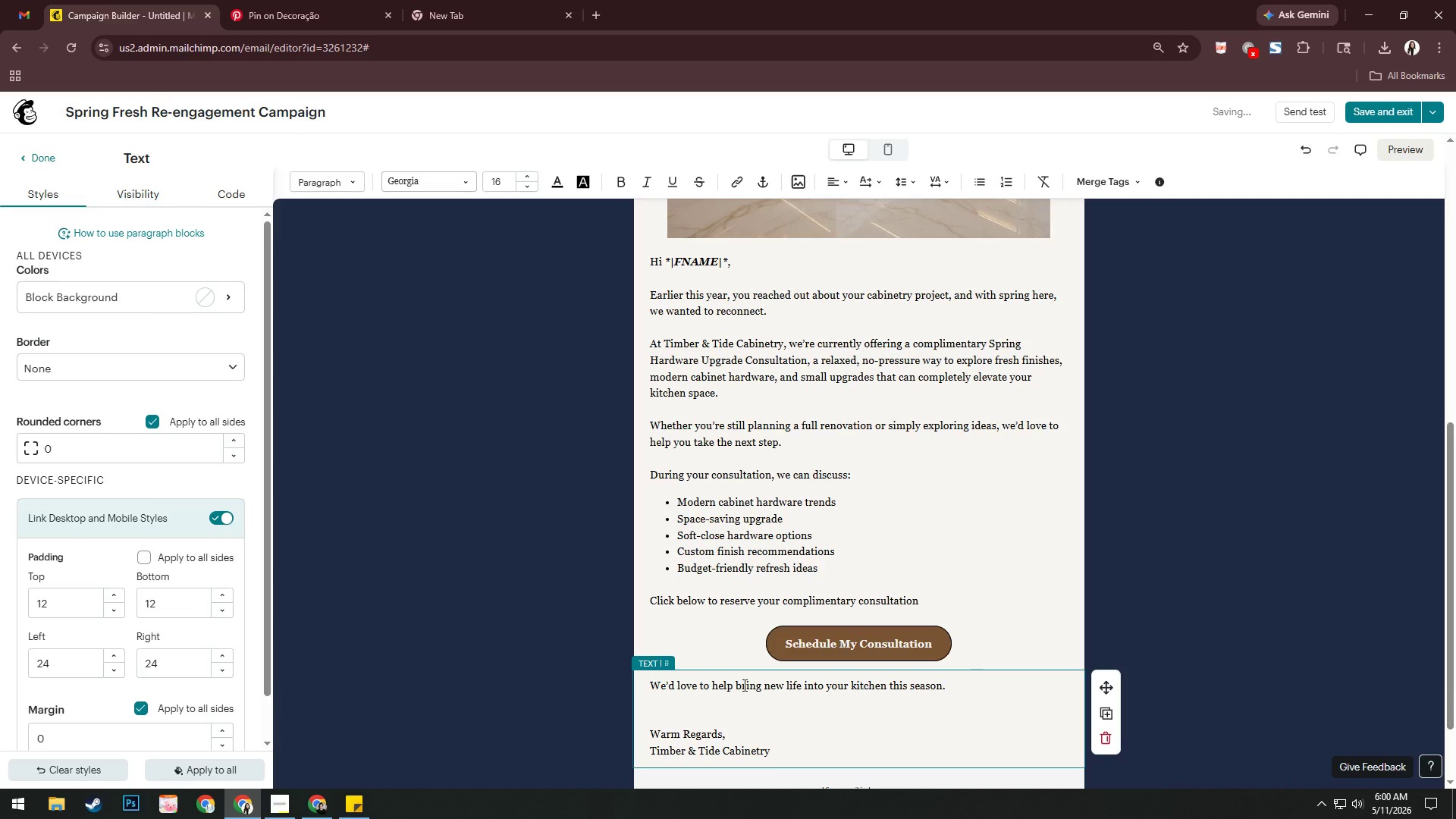 
scroll: coordinate [795, 679], scroll_direction: down, amount: 6.0
 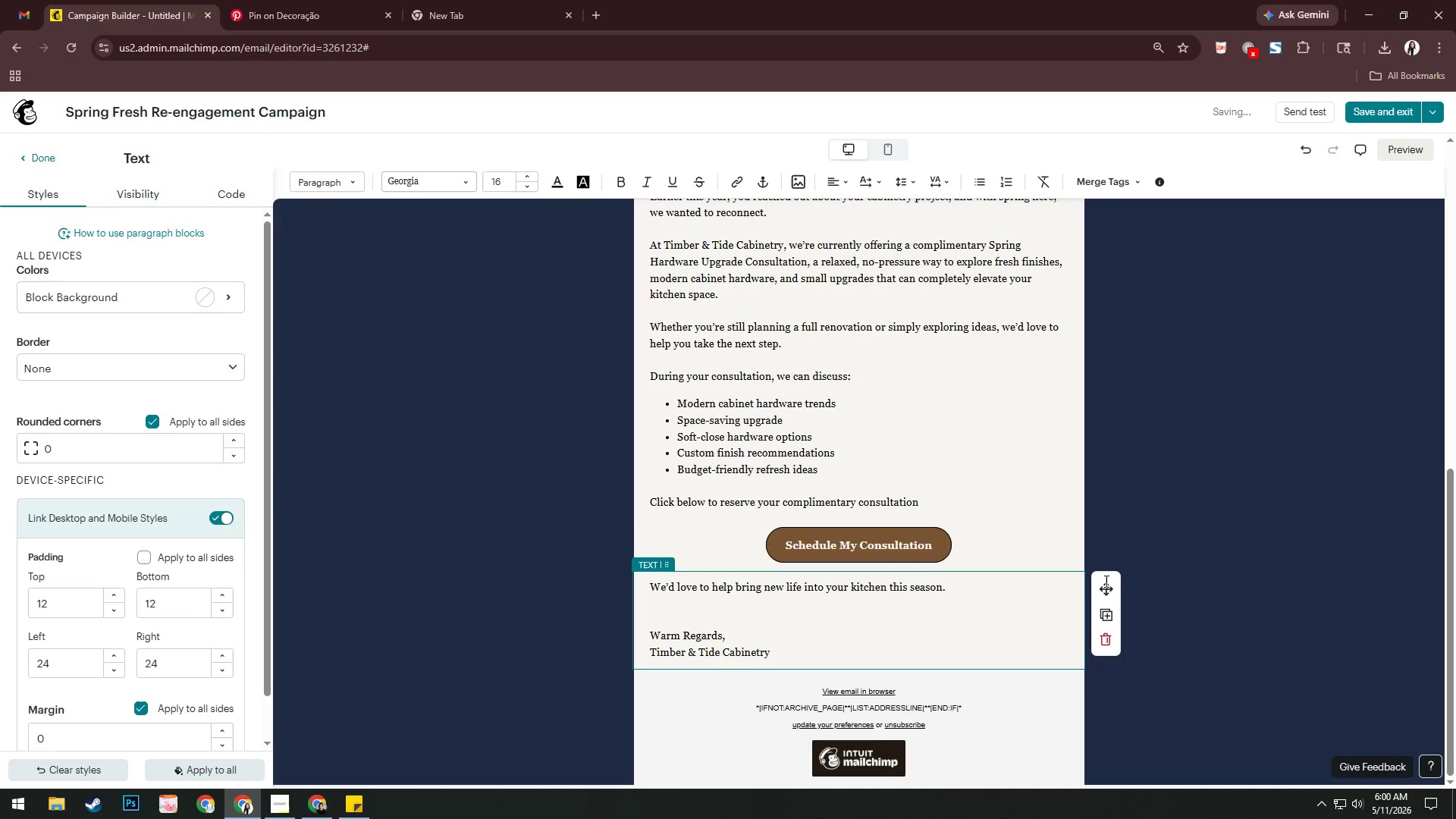 
left_click([1164, 566])
 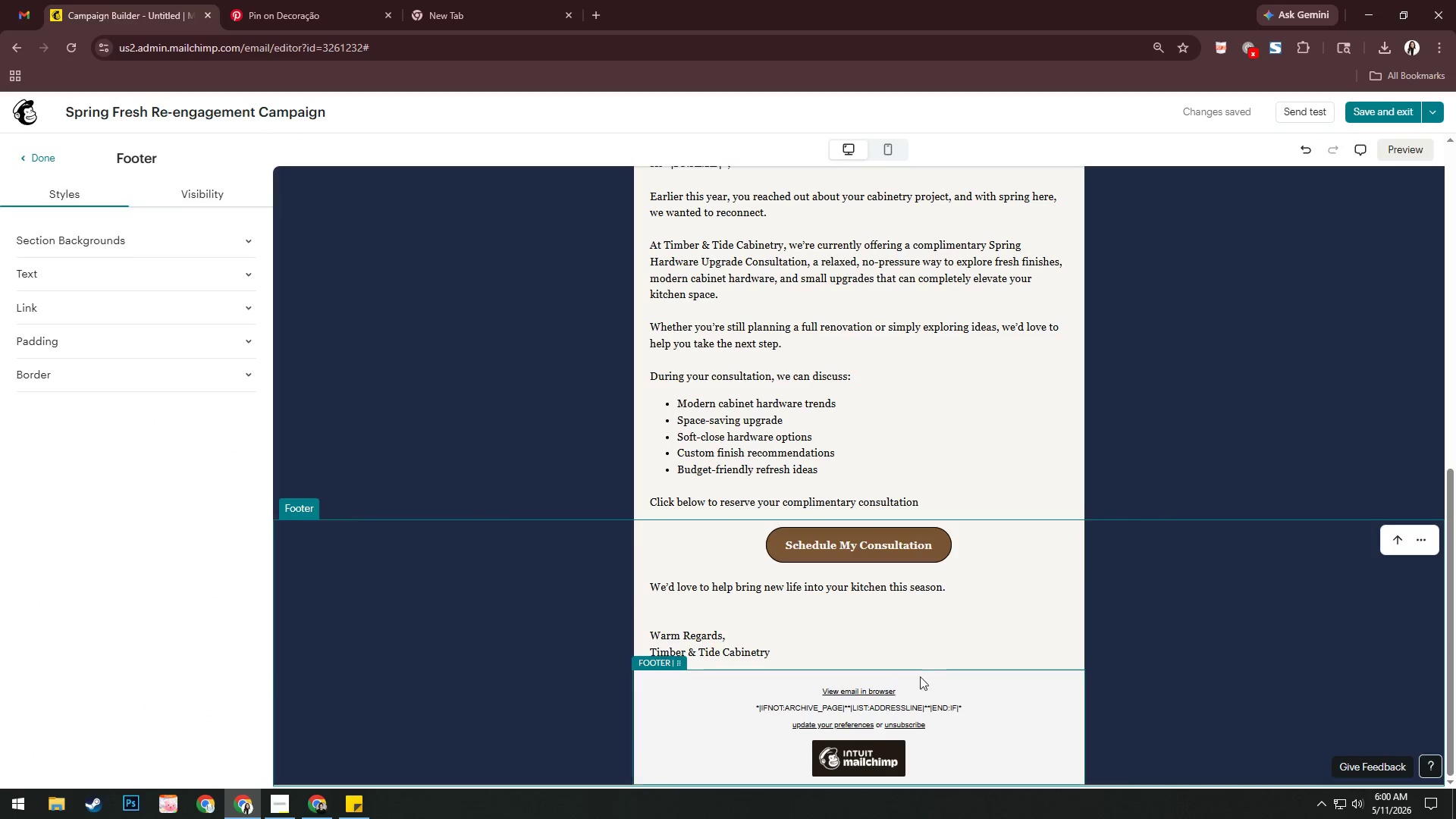 
left_click([879, 699])
 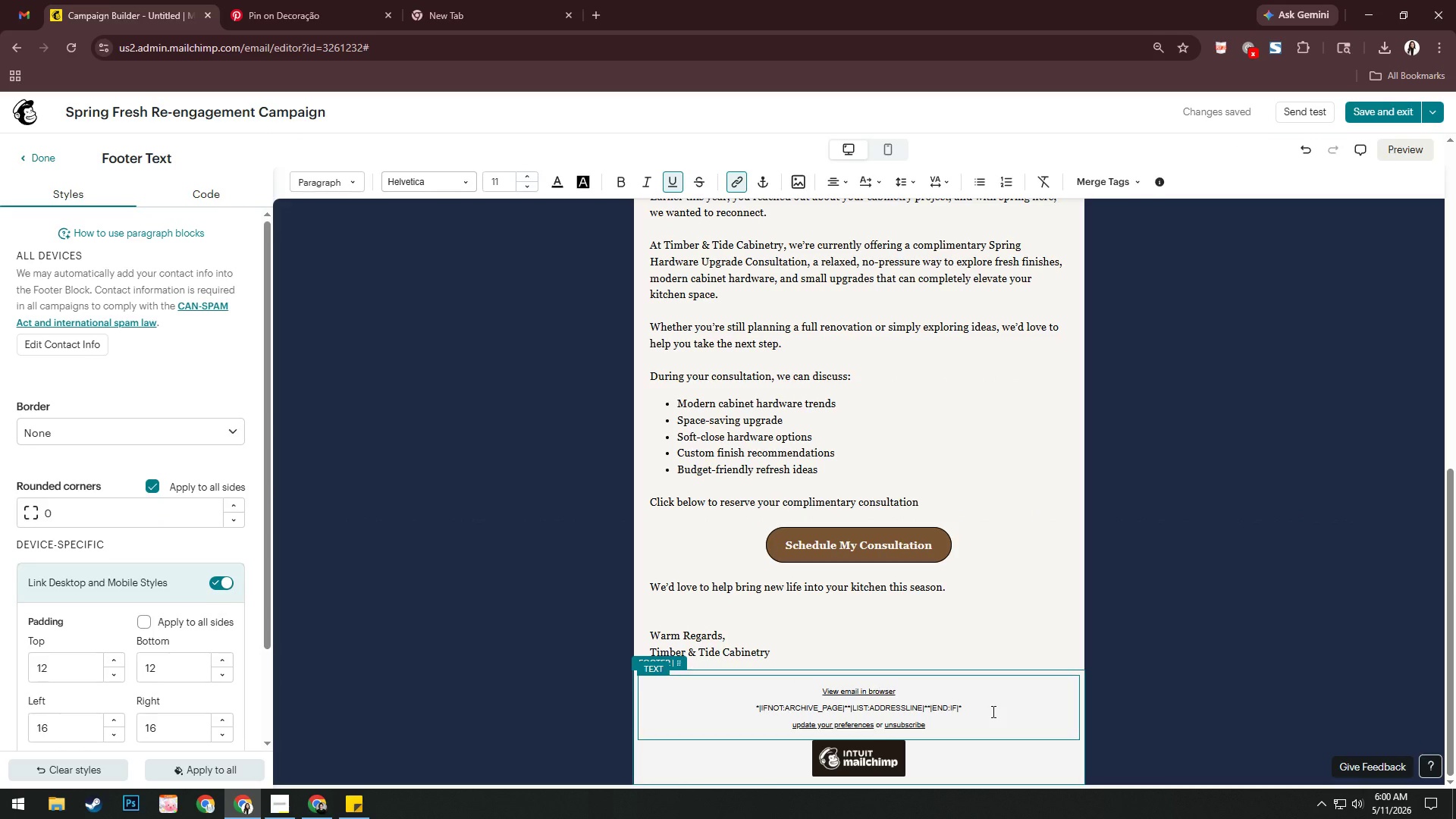 
left_click_drag(start_coordinate=[992, 711], to_coordinate=[752, 698])
 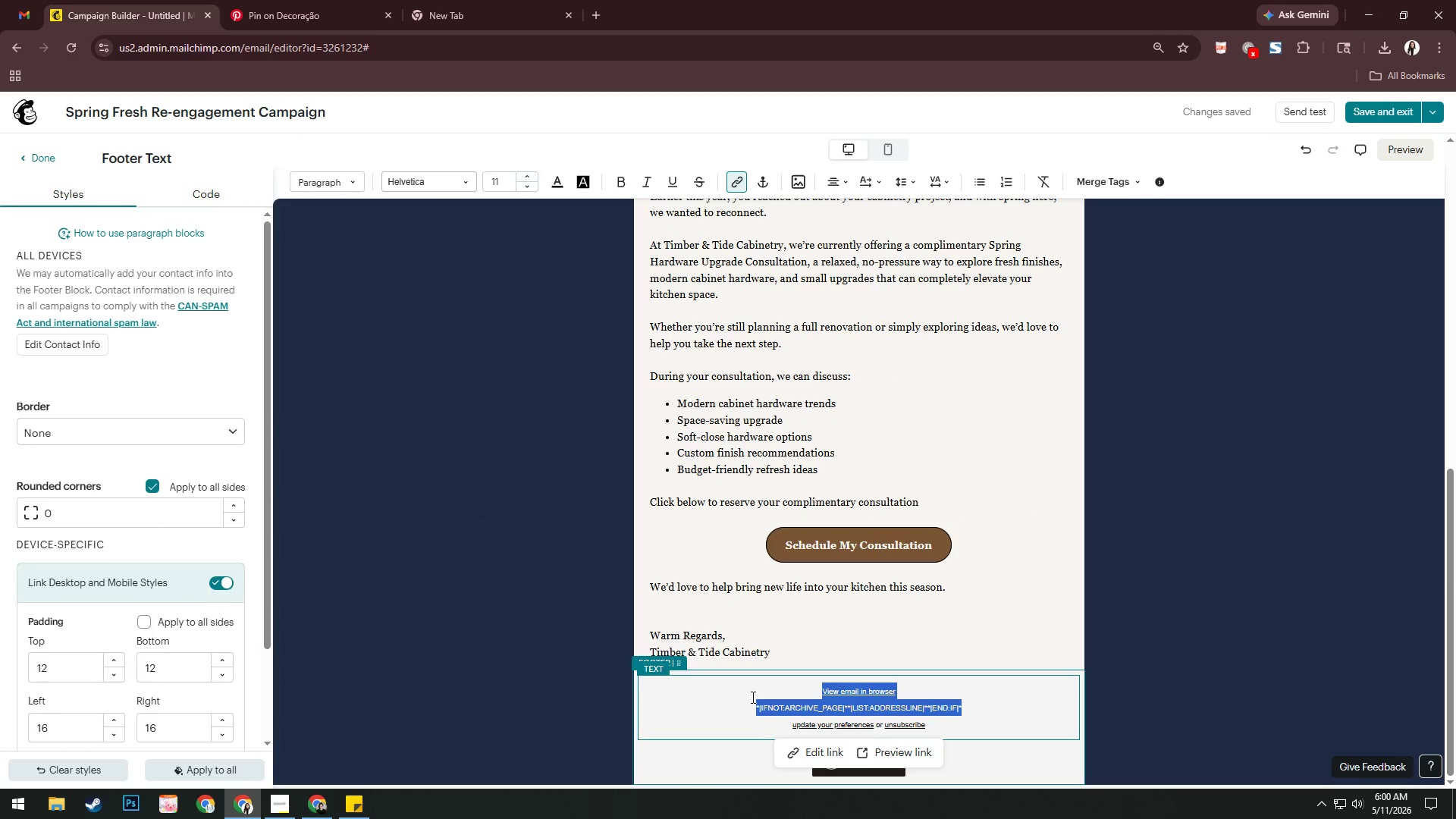 
key(Backspace)
 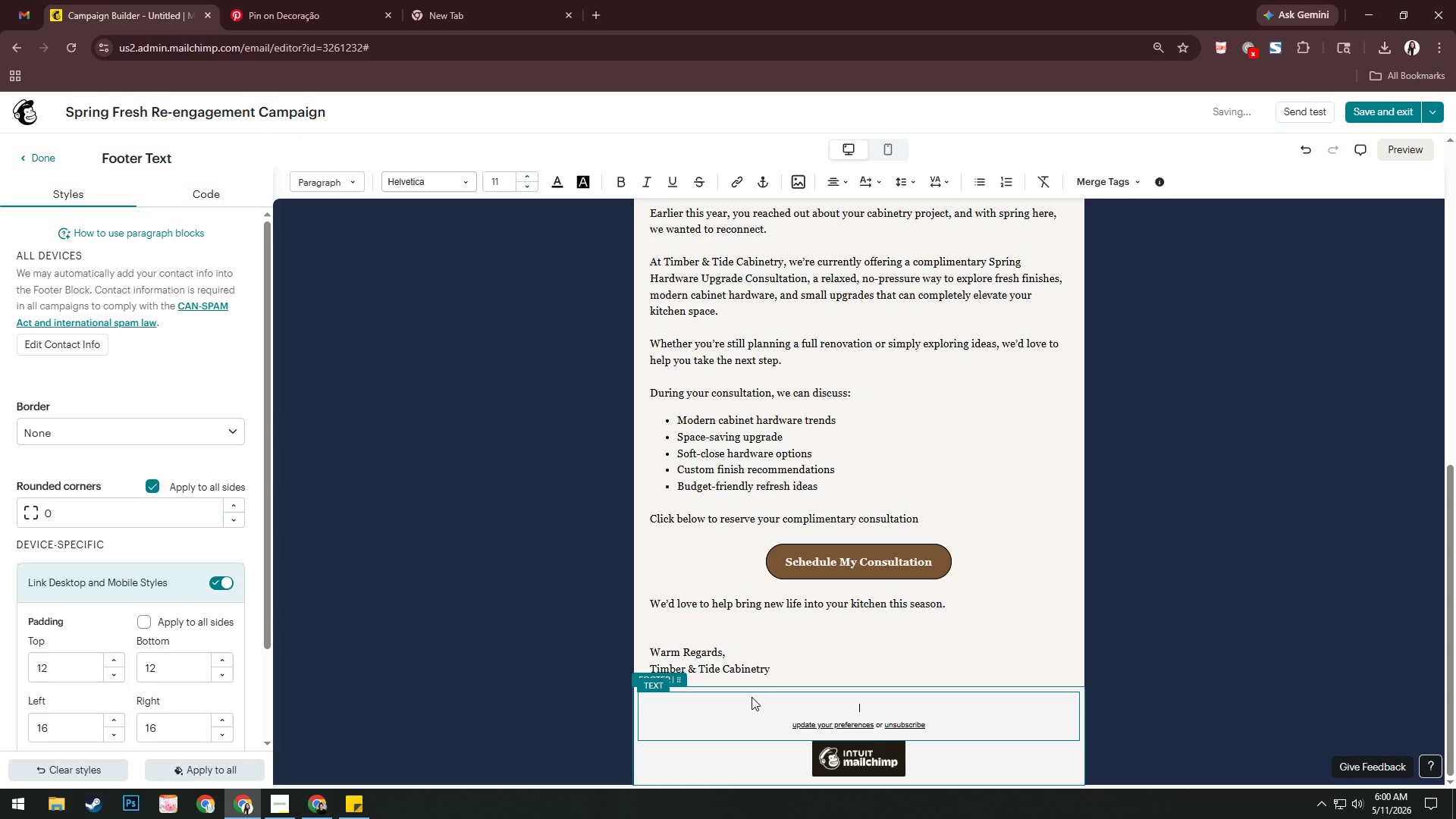 
type(Timber & TIDE)
key(Backspace)
key(Backspace)
key(Backspace)
type(ide Cabinetry)
 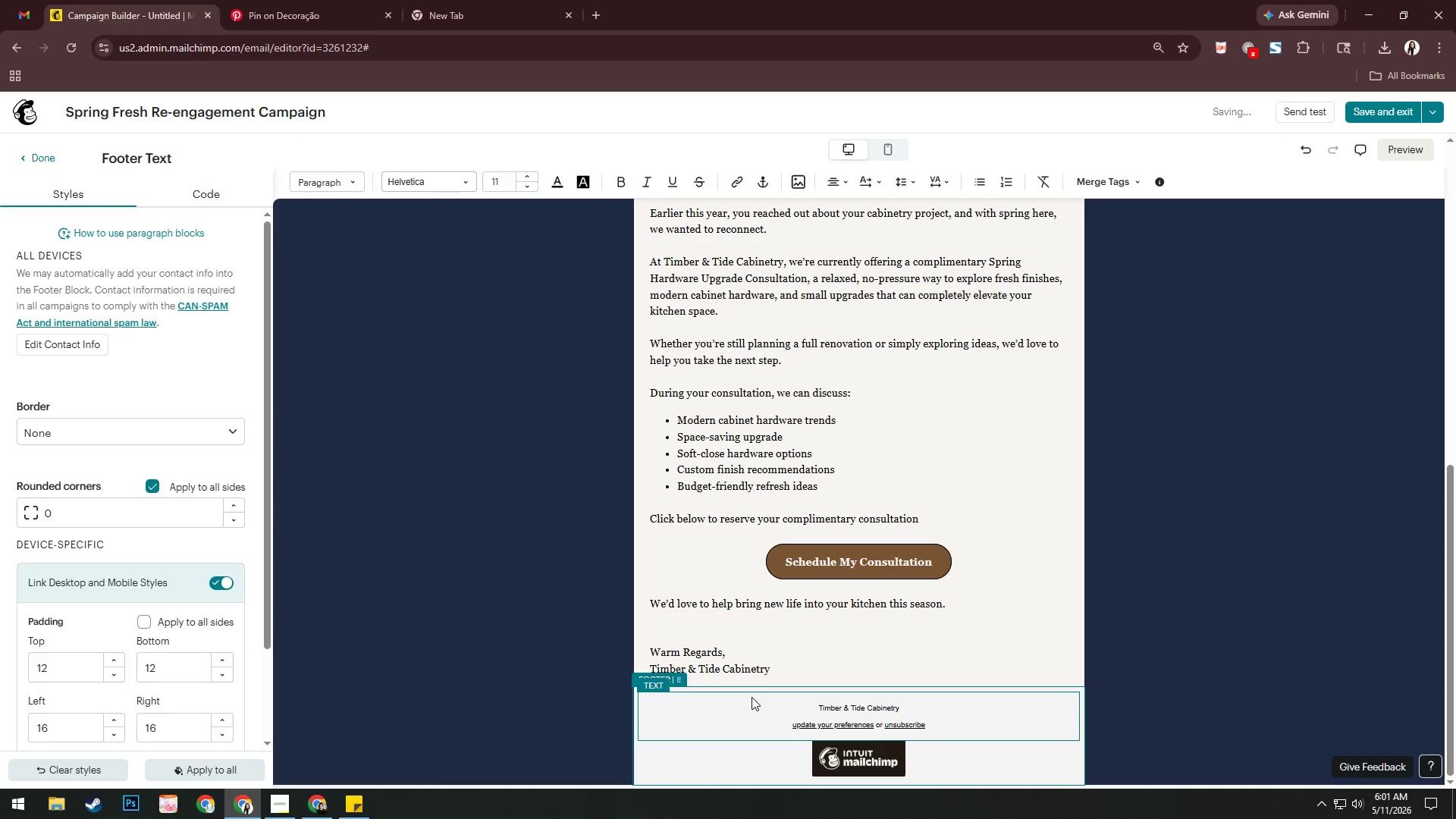 
key(Enter)
 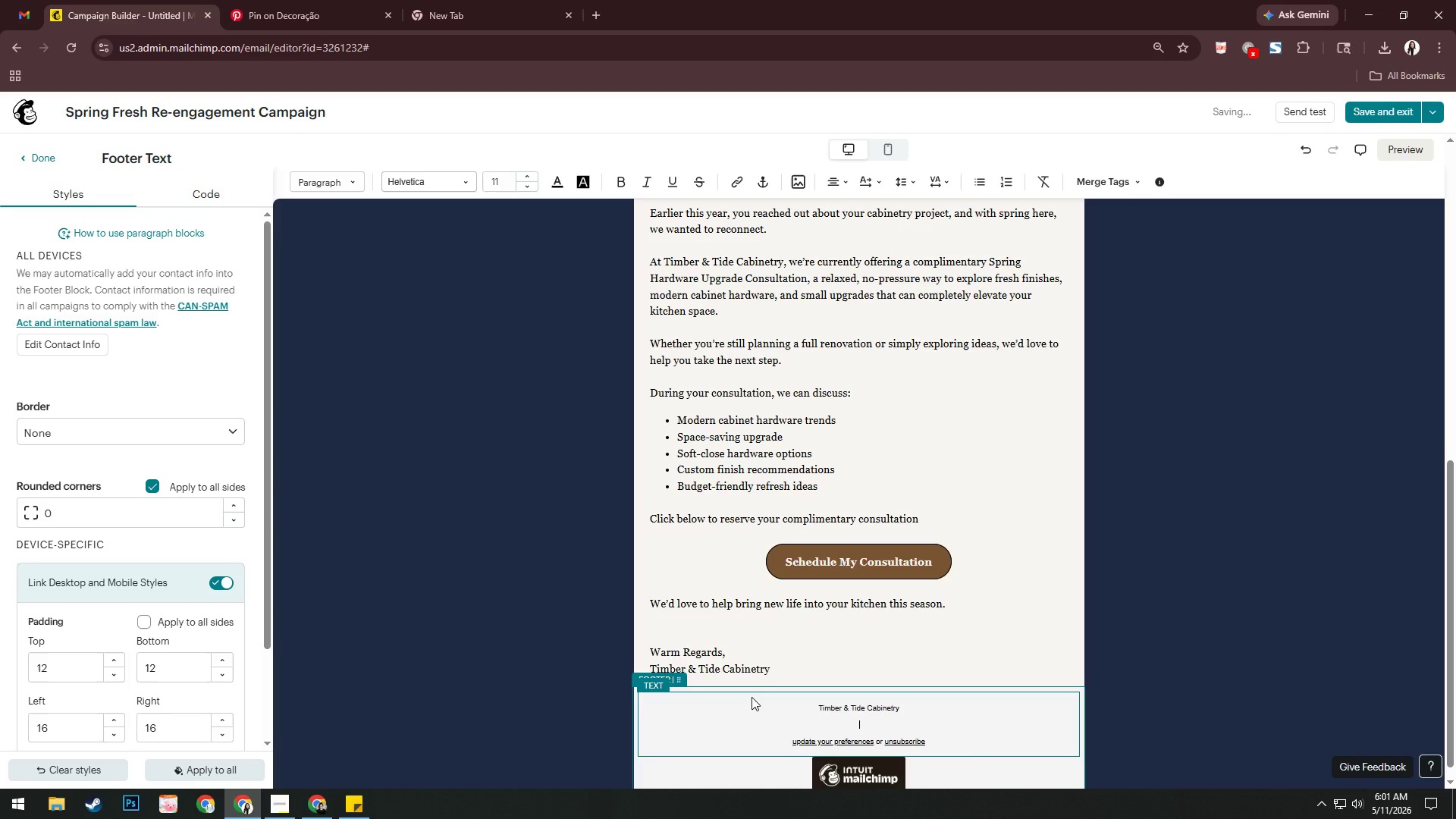 
type(Custome)
key(Backspace)
type( Kitchen & Bathroom Cabinetry)
 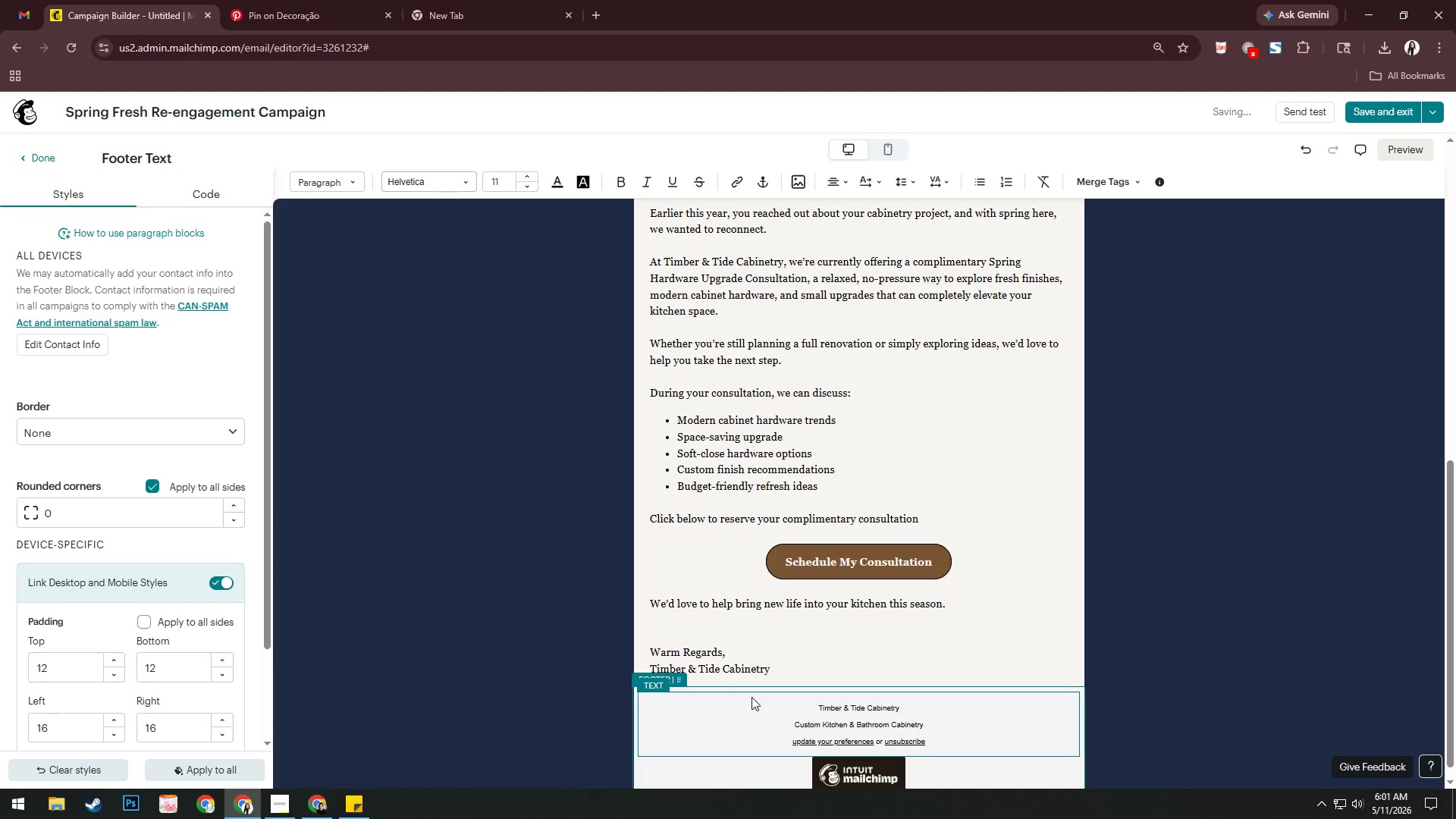 
left_click_drag(start_coordinate=[821, 707], to_coordinate=[921, 709])
 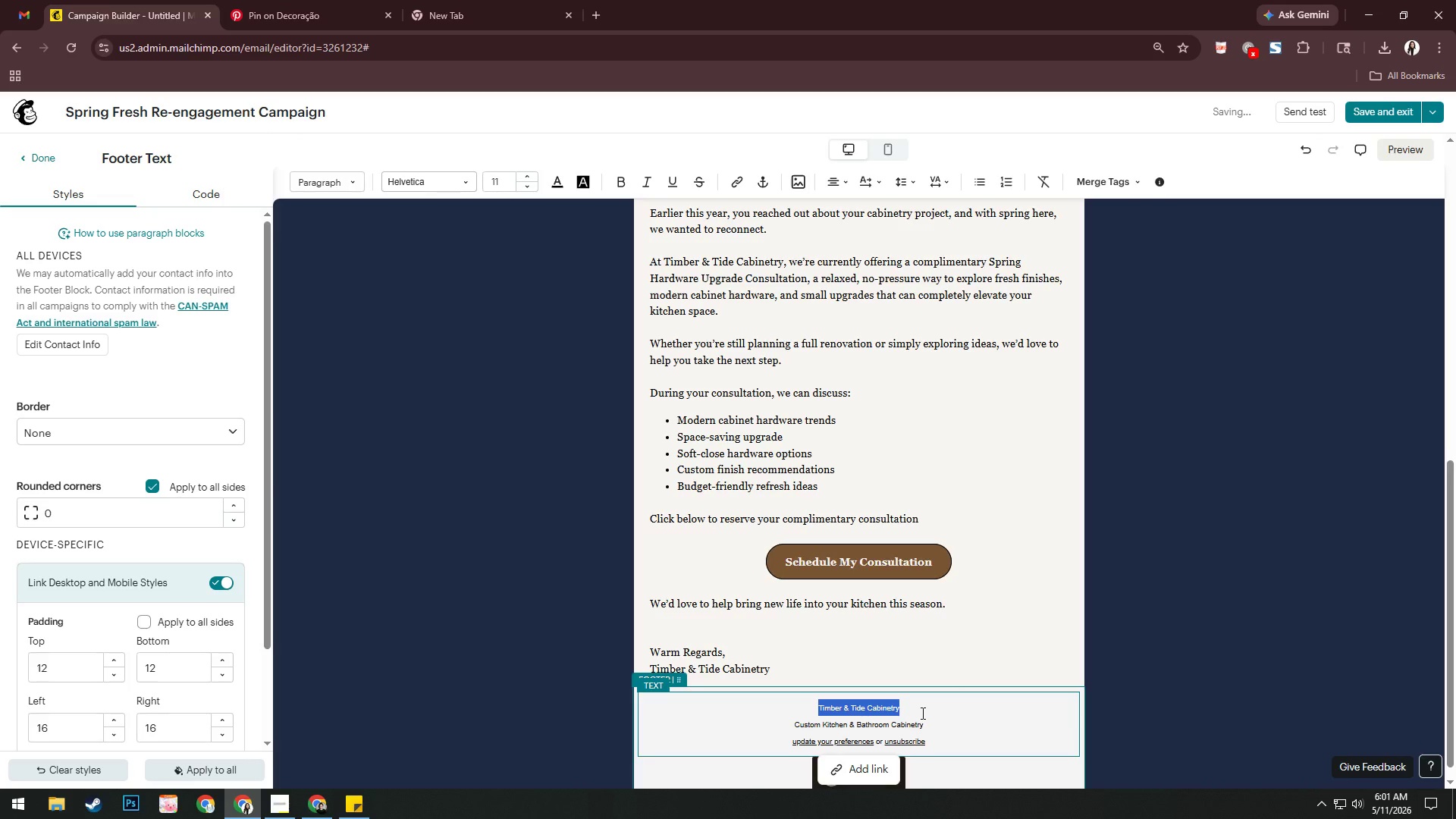 
key(Control+A)
 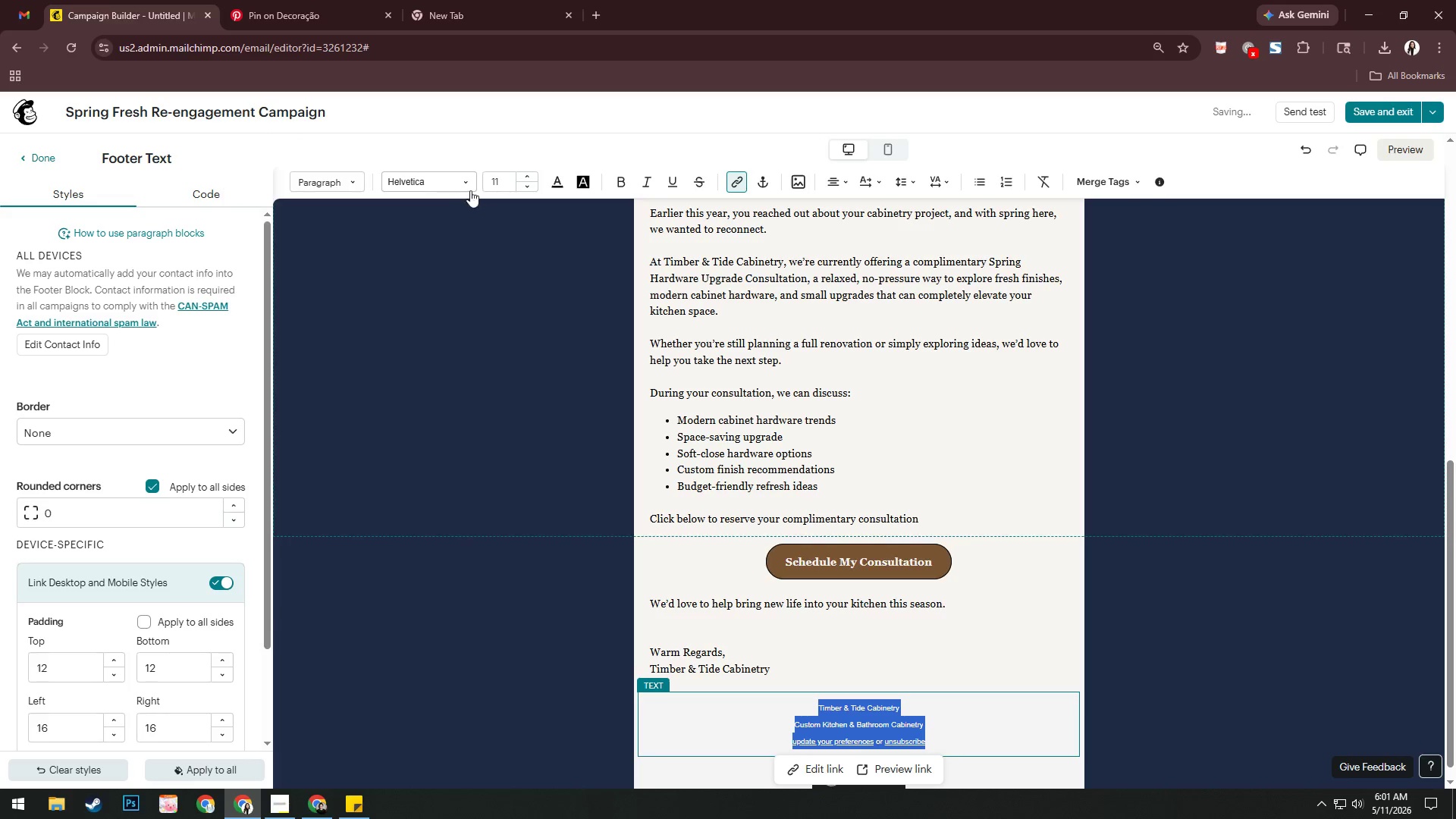 
left_click([438, 184])
 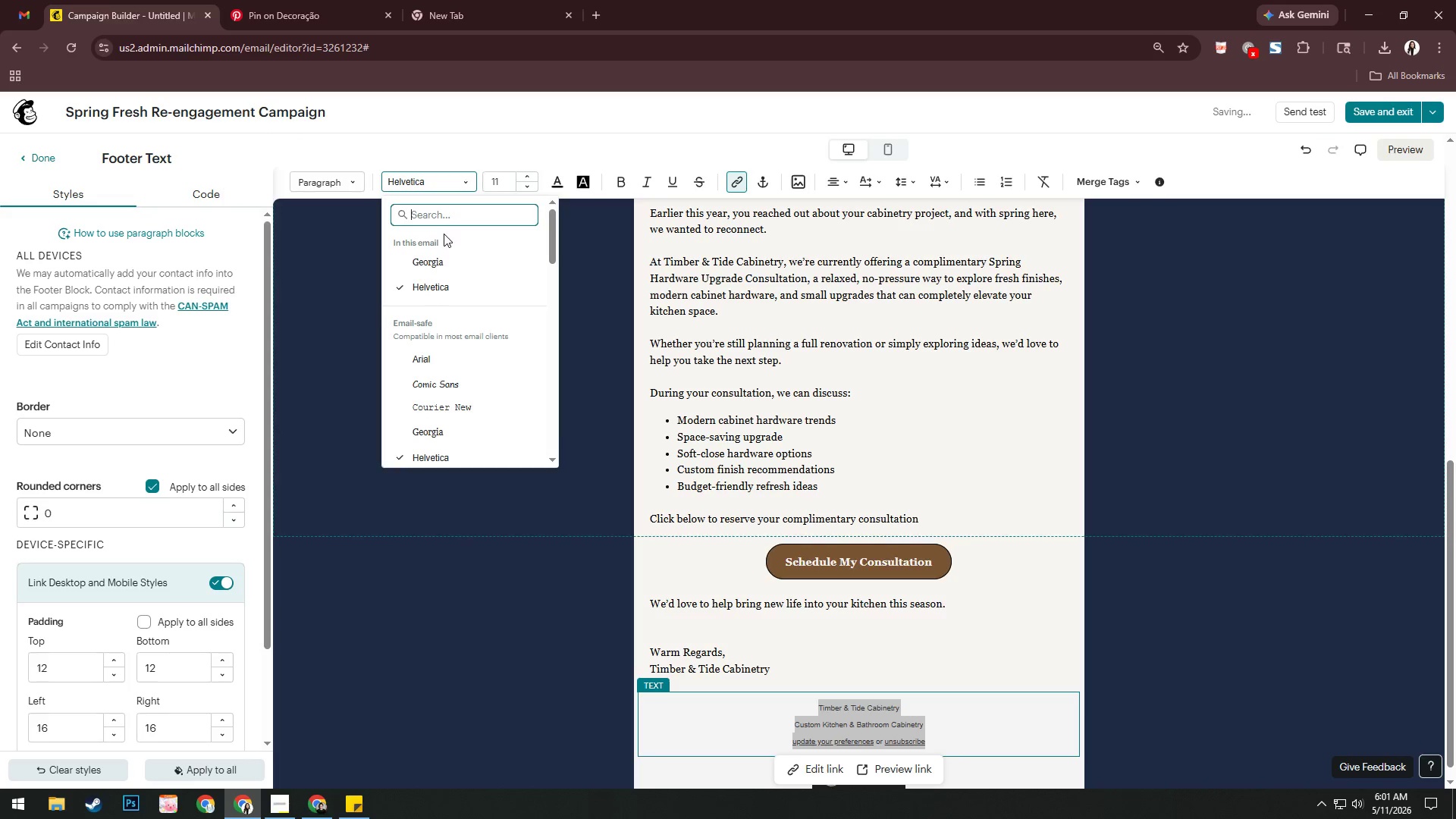 
left_click([442, 260])
 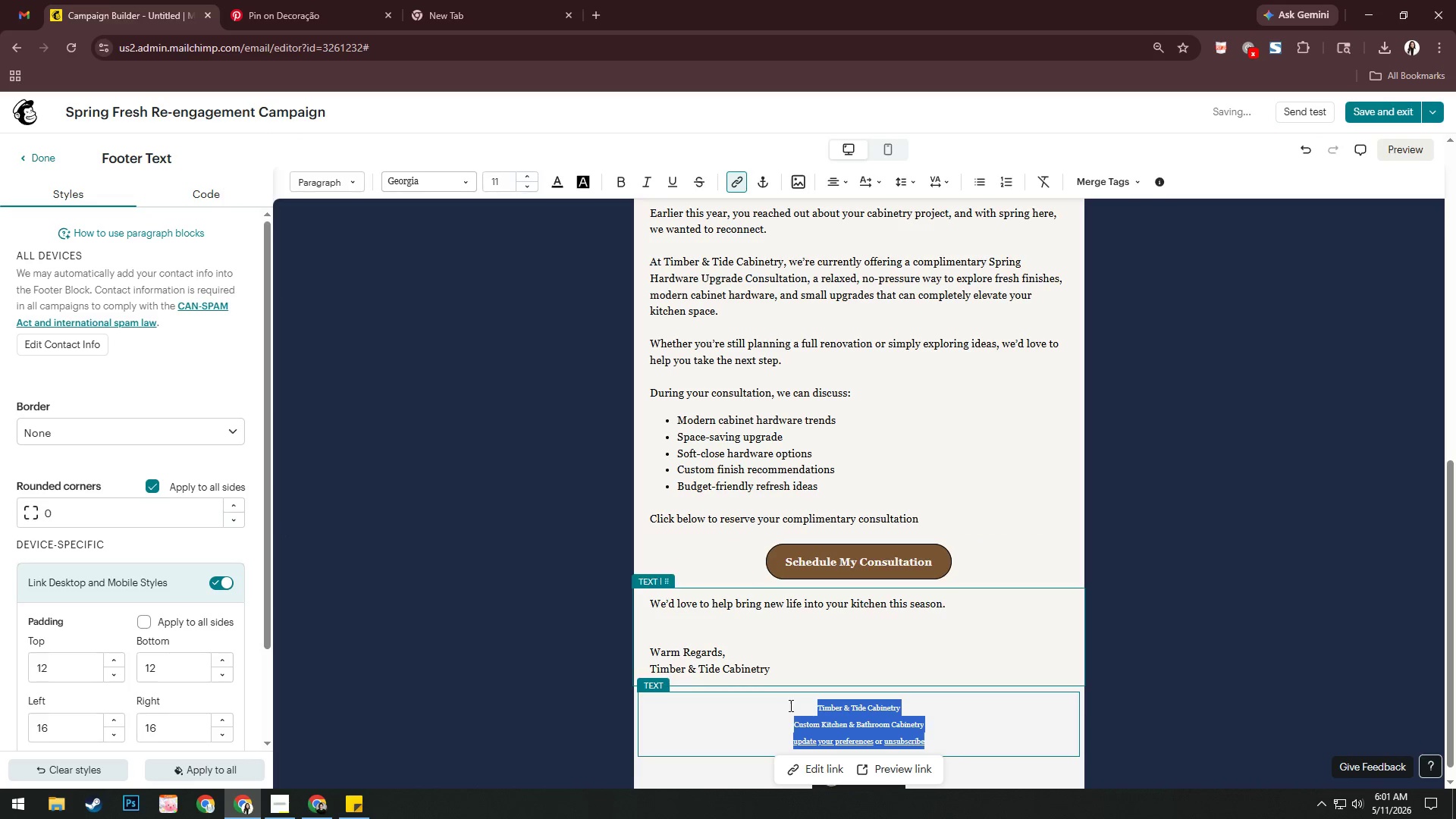 
left_click([820, 717])
 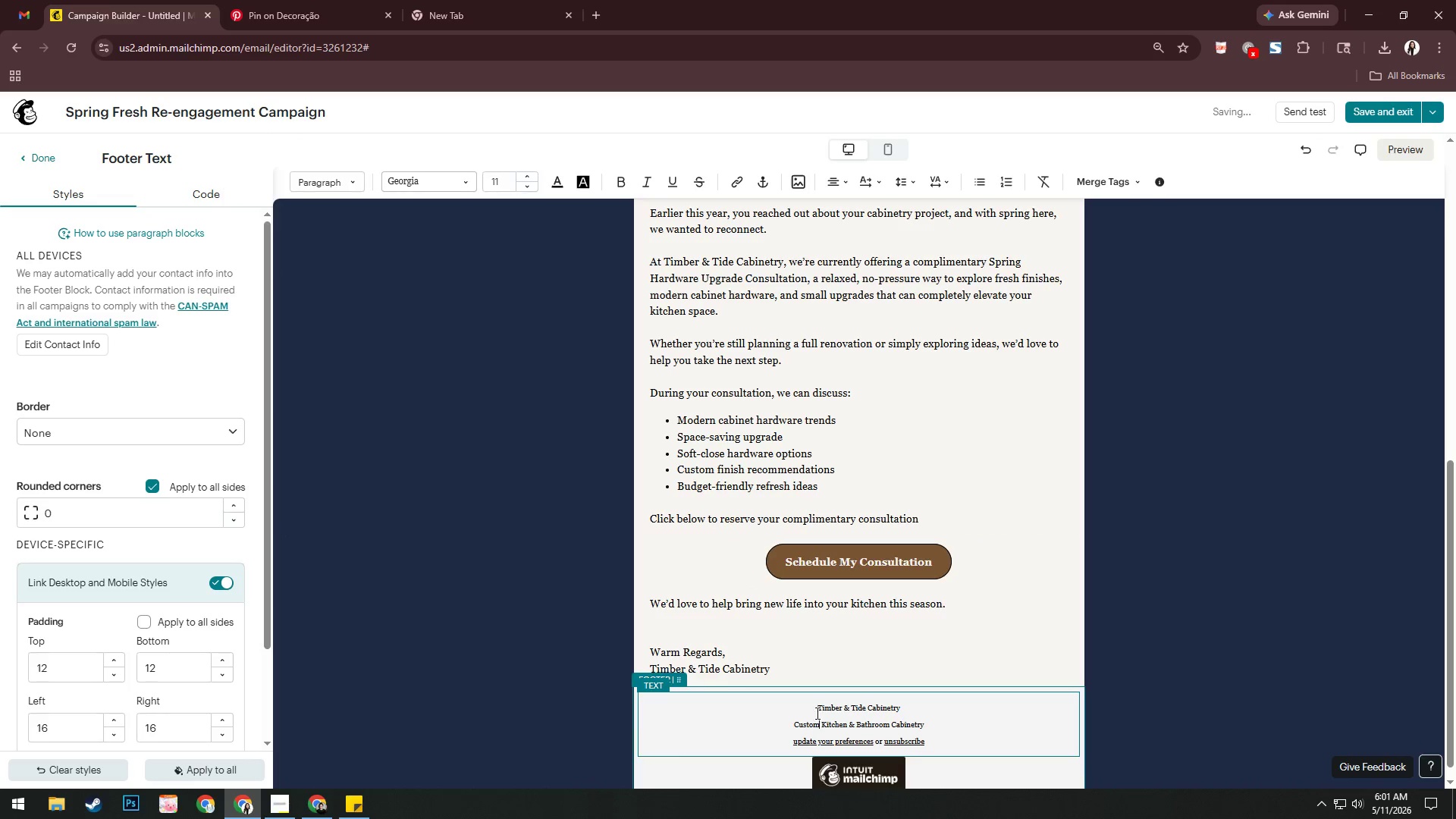 
left_click_drag(start_coordinate=[816, 709], to_coordinate=[918, 708])
 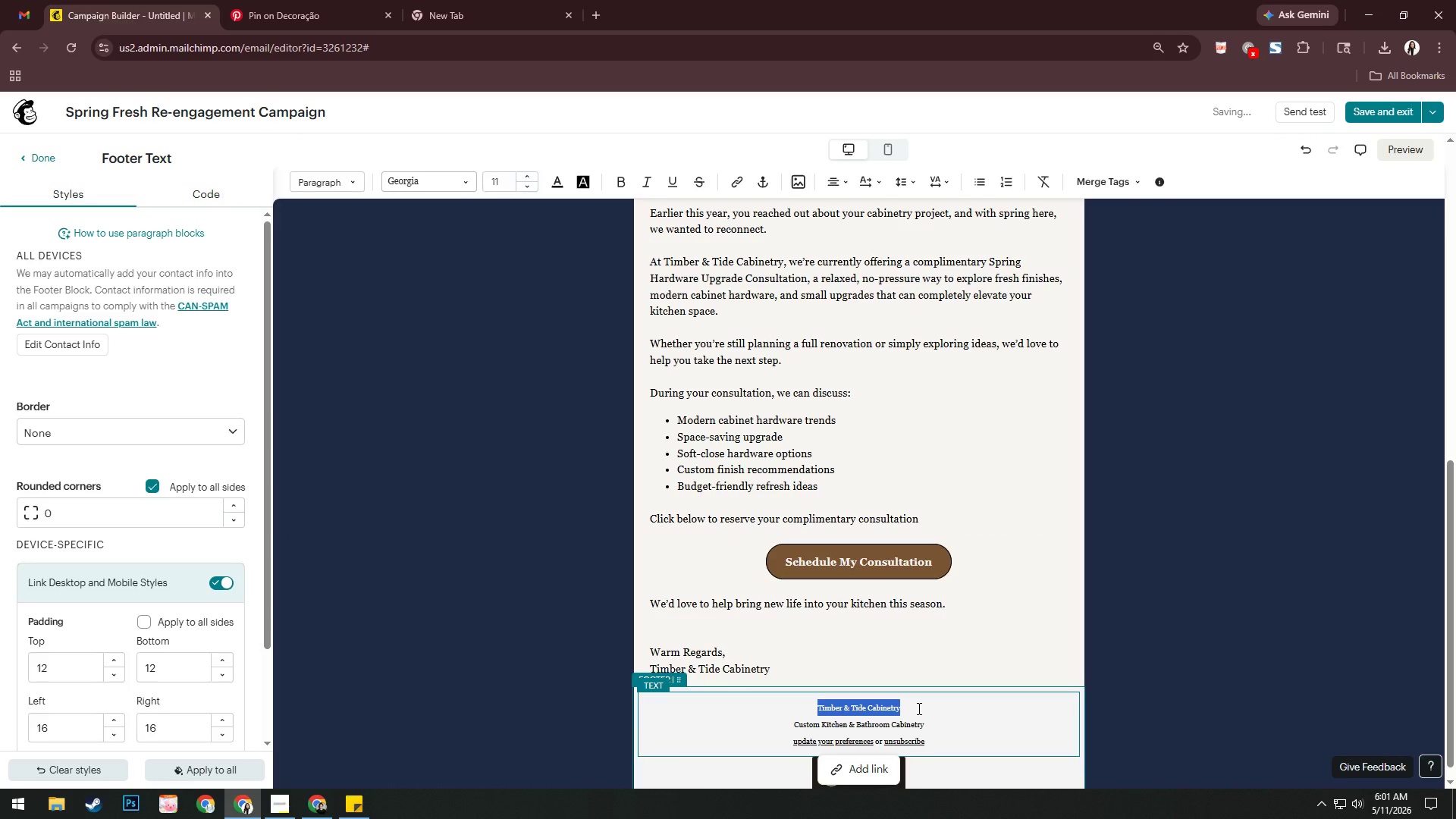 
key(Control+I)
 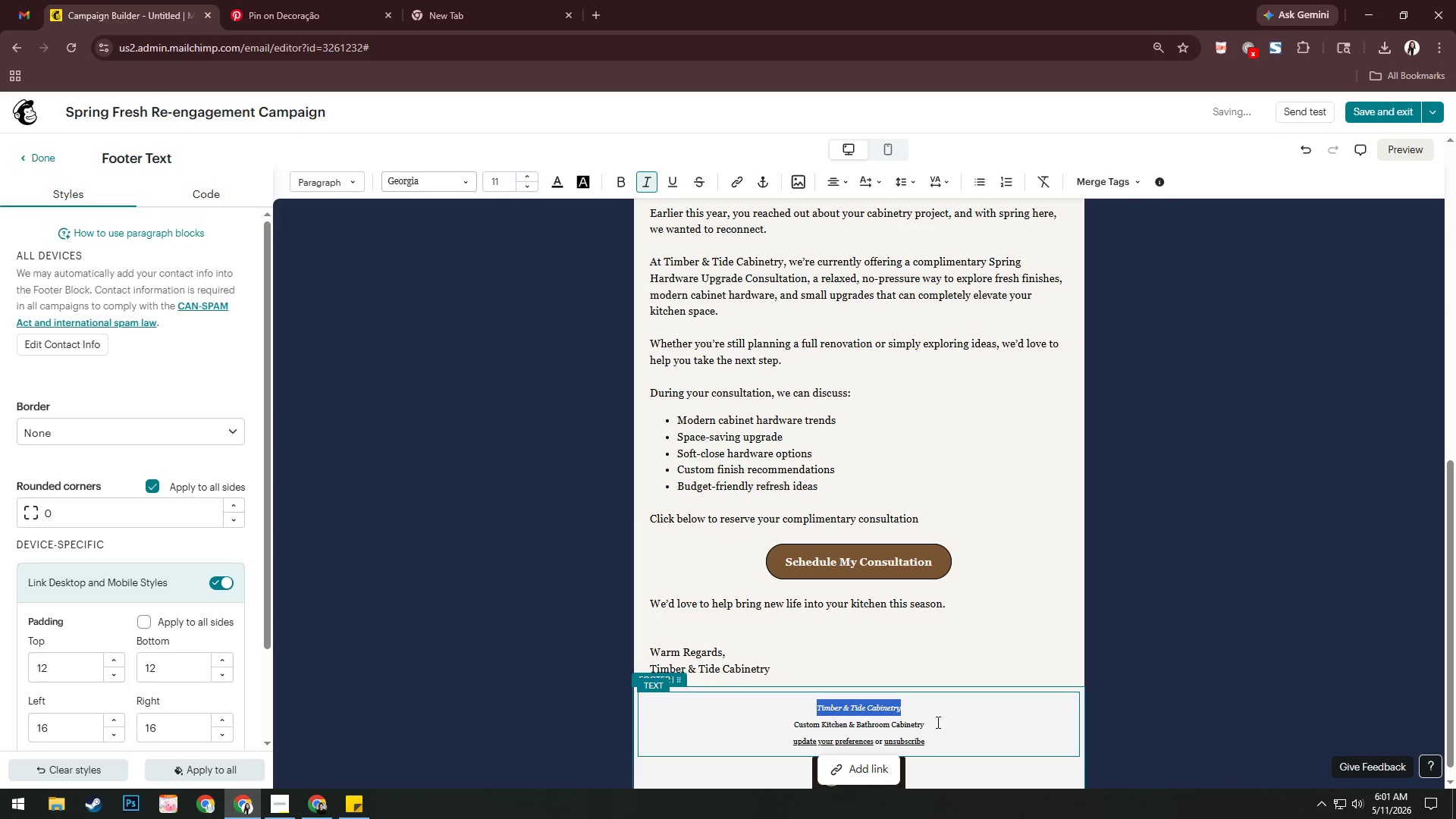 
left_click([937, 724])
 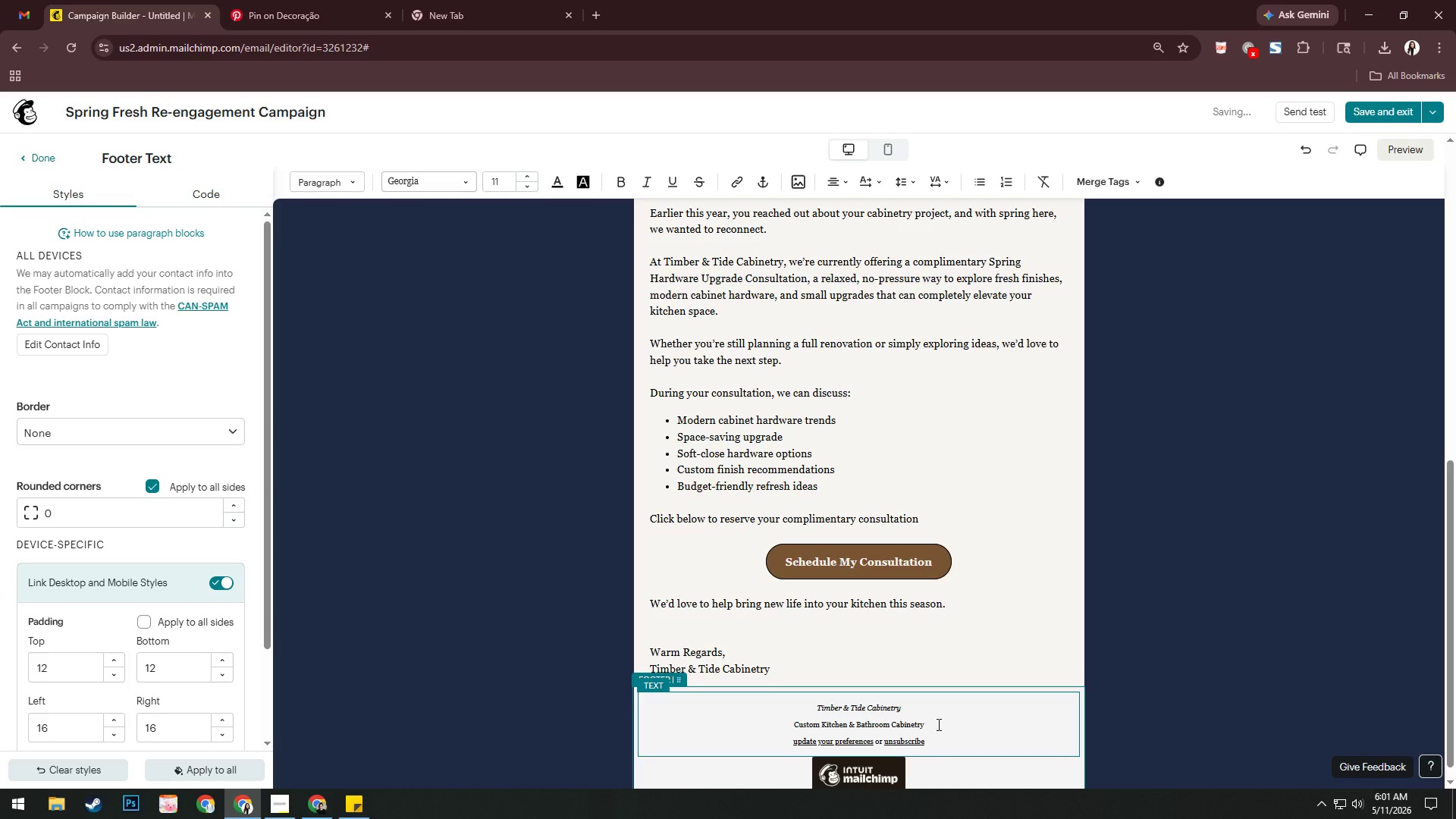 
key(NumpadEnter)
type(123 )
key(Backspace)
key(Backspace)
type(3 Coastal Ls)
key(Backspace)
type(ane, Newport RI 02840)
 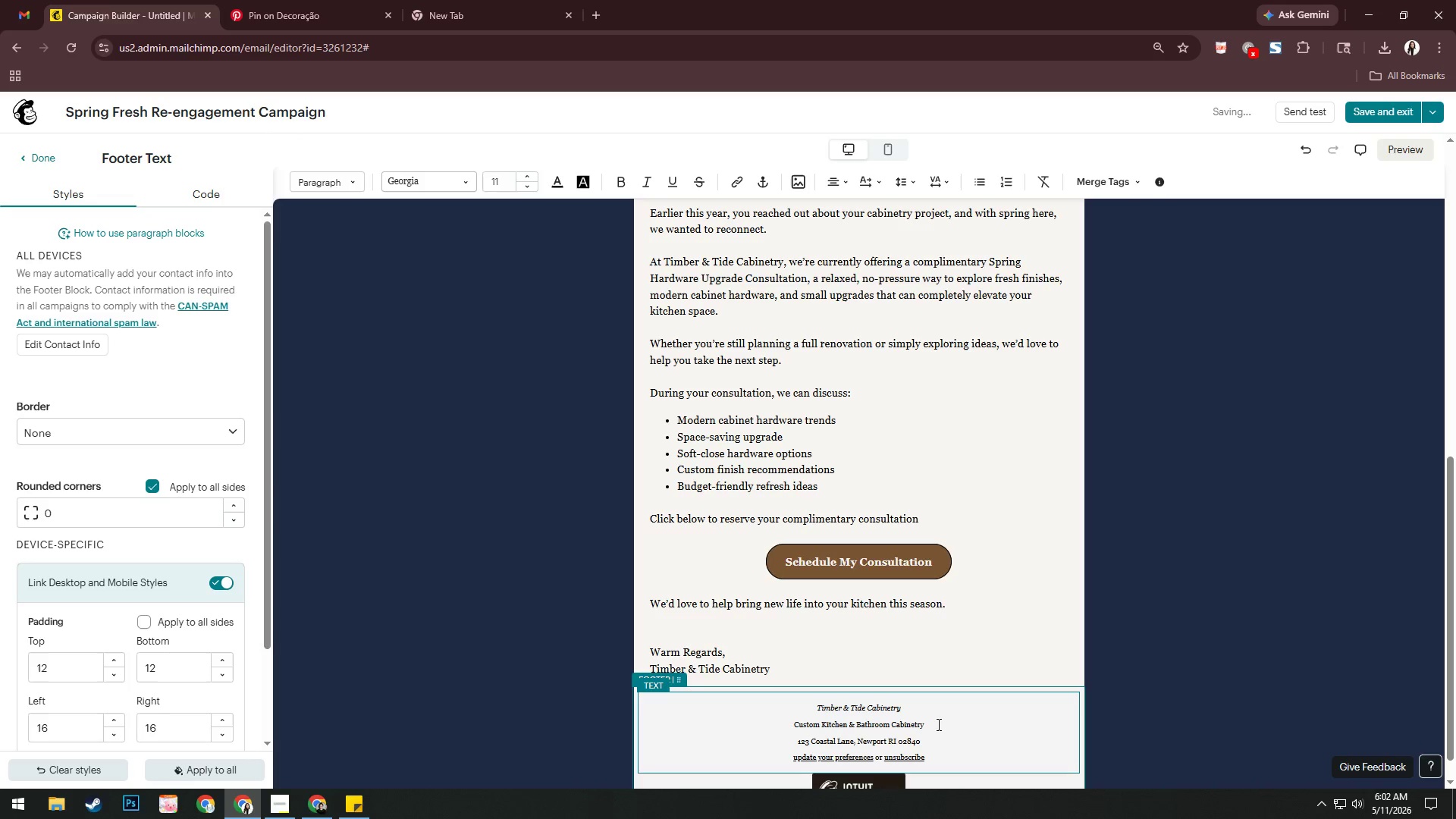 
key(Enter)
 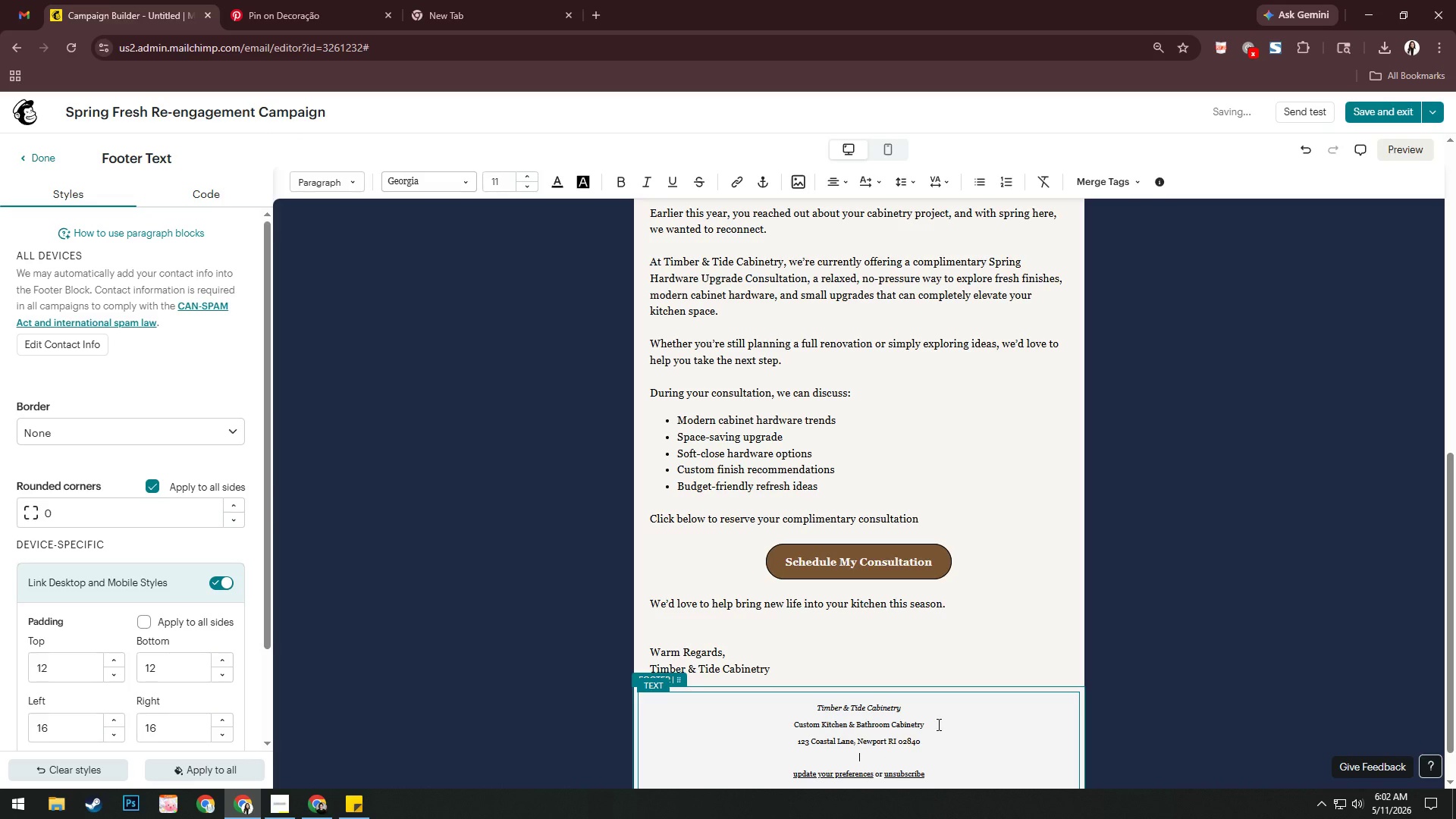 
key(Enter)
 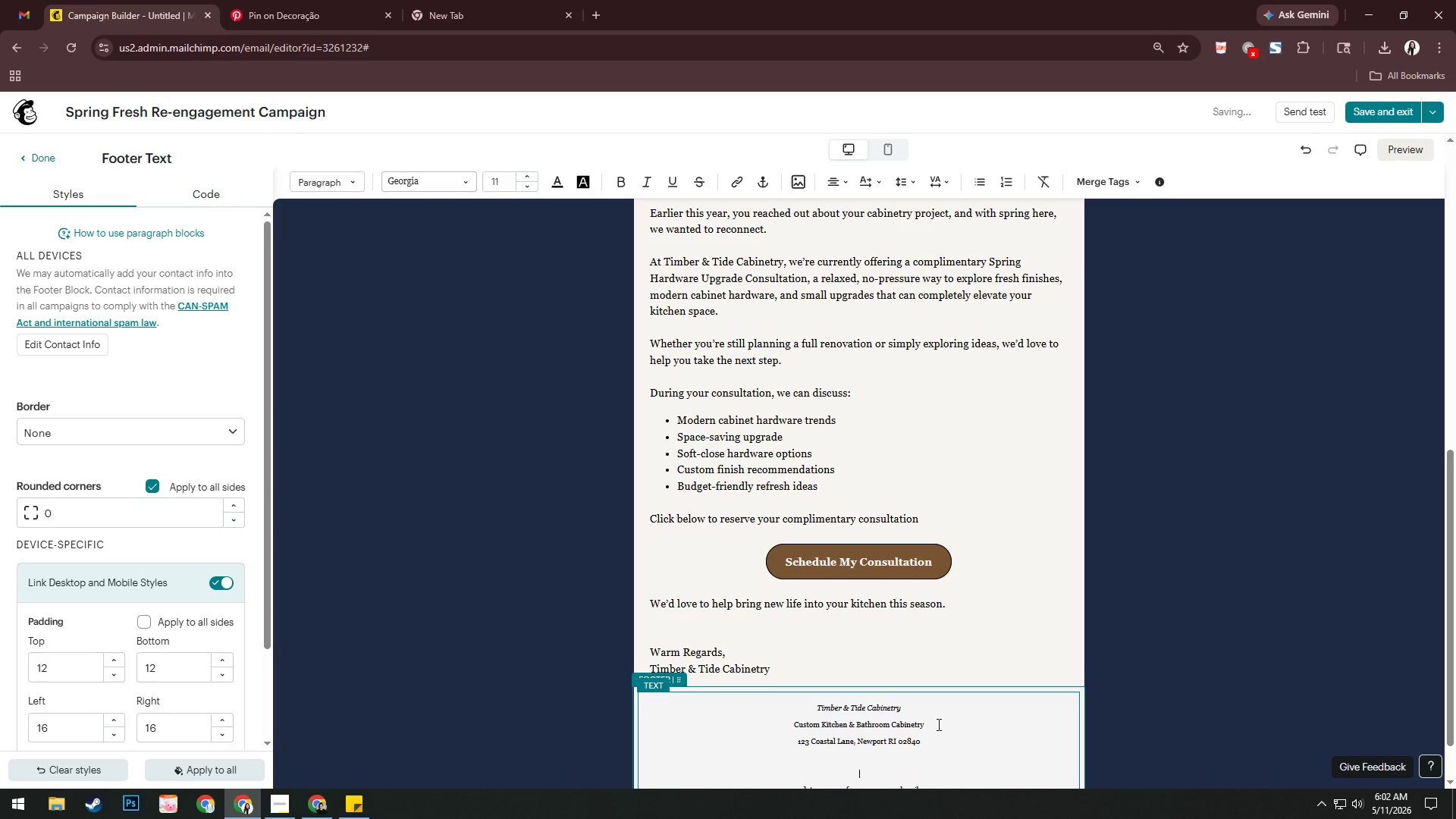 
scroll: coordinate [937, 717], scroll_direction: down, amount: 6.0
 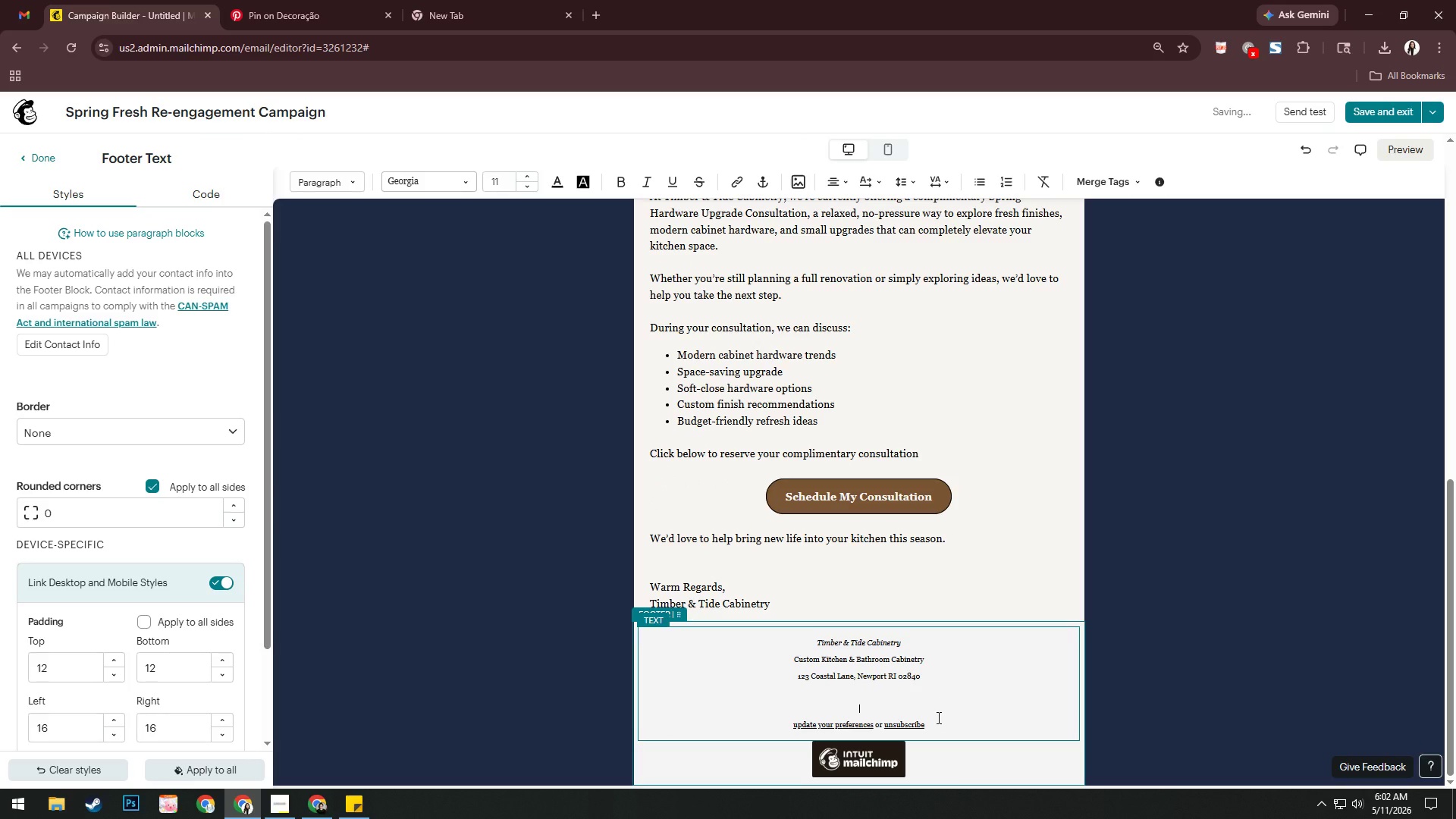 
type(You're recwiving this )
key(Backspace)
key(Backspace)
key(Backspace)
key(Backspace)
key(Backspace)
key(Backspace)
key(Backspace)
key(Backspace)
key(Backspace)
key(Backspace)
key(Backspace)
key(Backspace)
type(eiving ths)
key(Backspace)
type(is email beacuse you pre)
key(Backspace)
key(Backspace)
key(Backspace)
key(Backspace)
key(Backspace)
key(Backspace)
key(Backspace)
type(cuase)
key(Backspace)
key(Backspace)
key(Backspace)
key(Backspace)
key(Backspace)
type(a)
key(Backspace)
type(cuase)
key(Backspace)
key(Backspace)
key(Backspace)
key(Backspace)
type(ause you previuo)
key(Backspace)
key(Backspace)
type(ously req)
 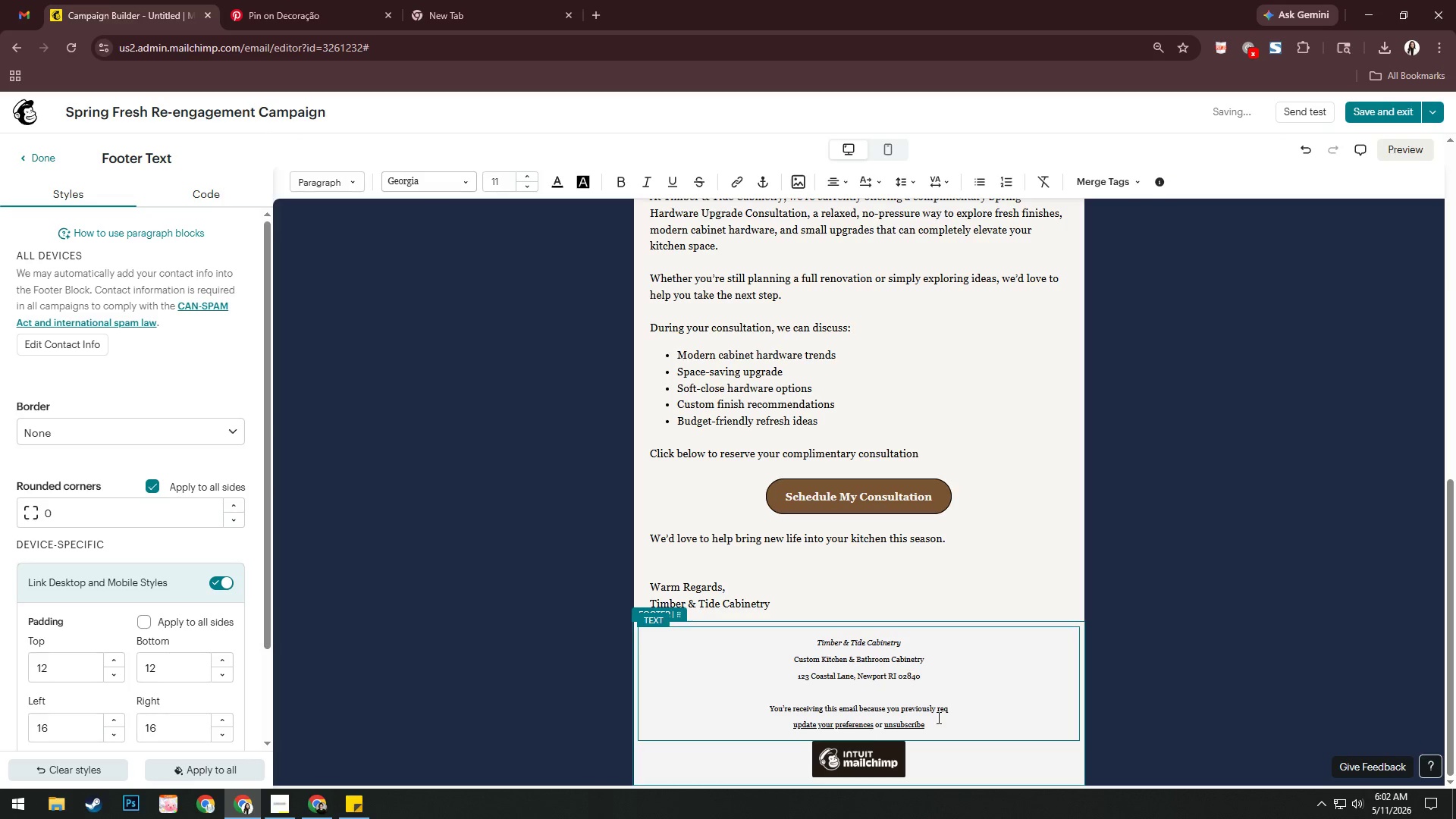 
type(uested information about cabinetry or renovation service.)
 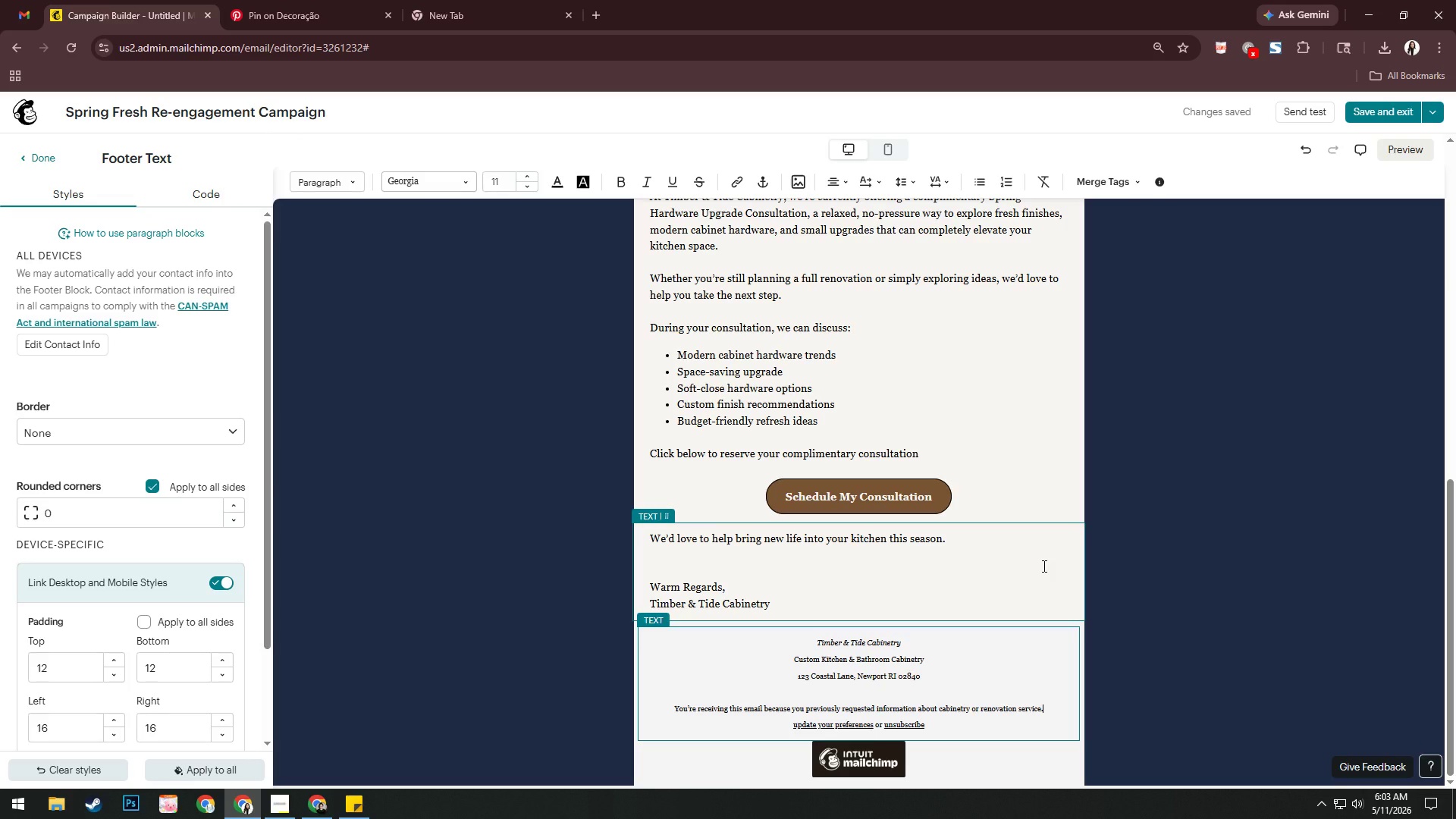 
wait(7.41)
 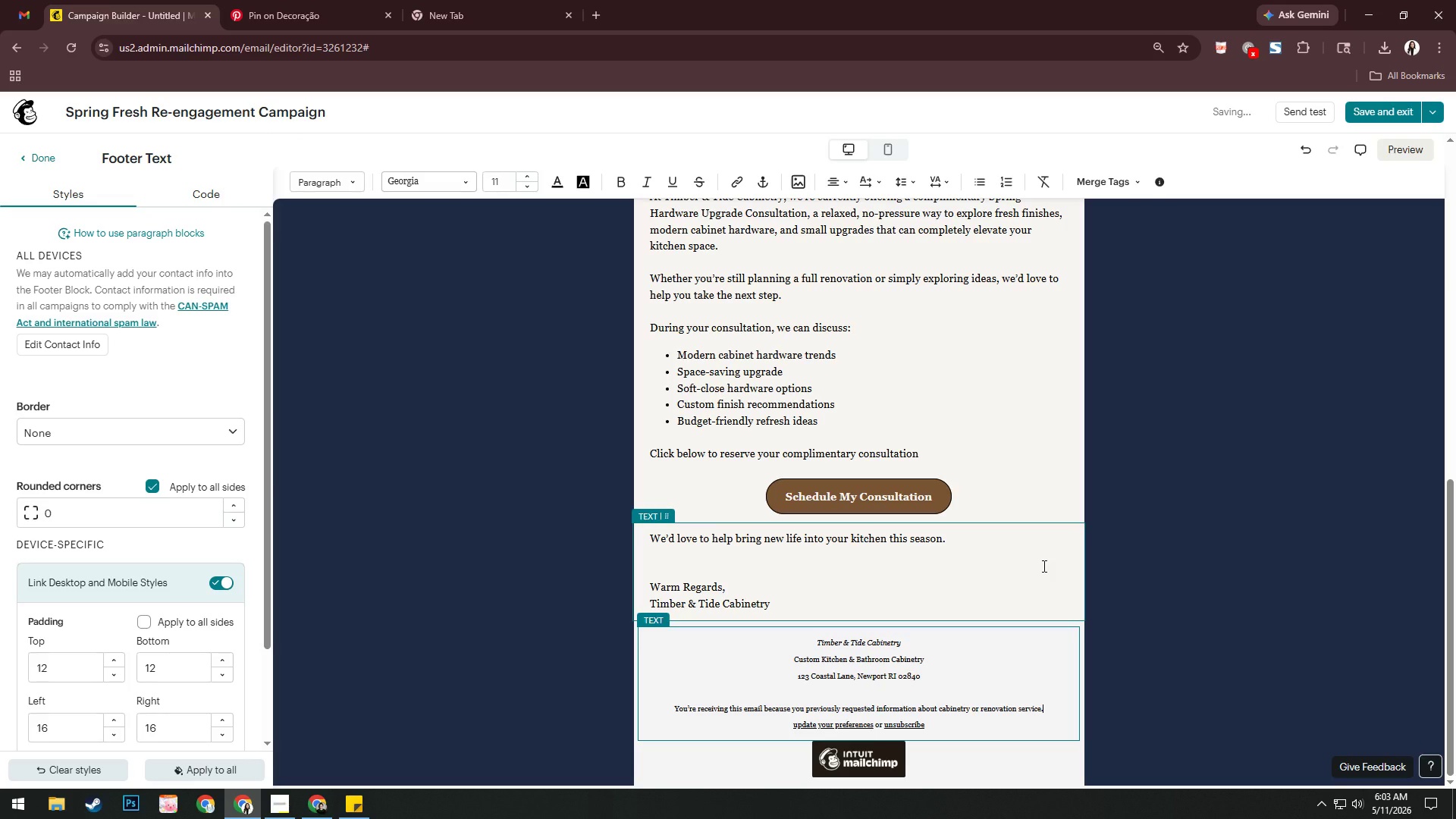 
scroll: coordinate [1018, 560], scroll_direction: up, amount: 5.0
 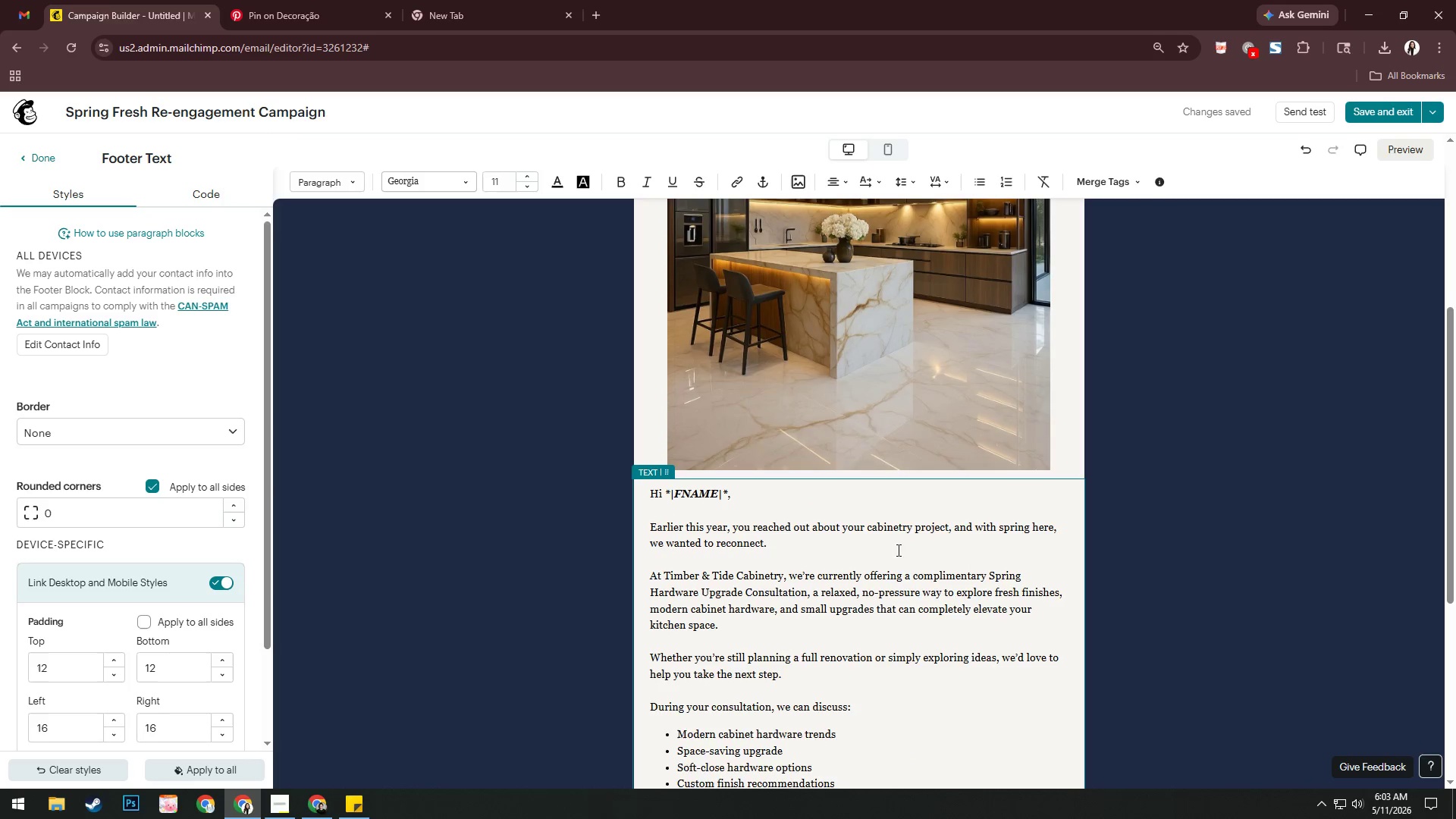 
left_click([839, 497])
 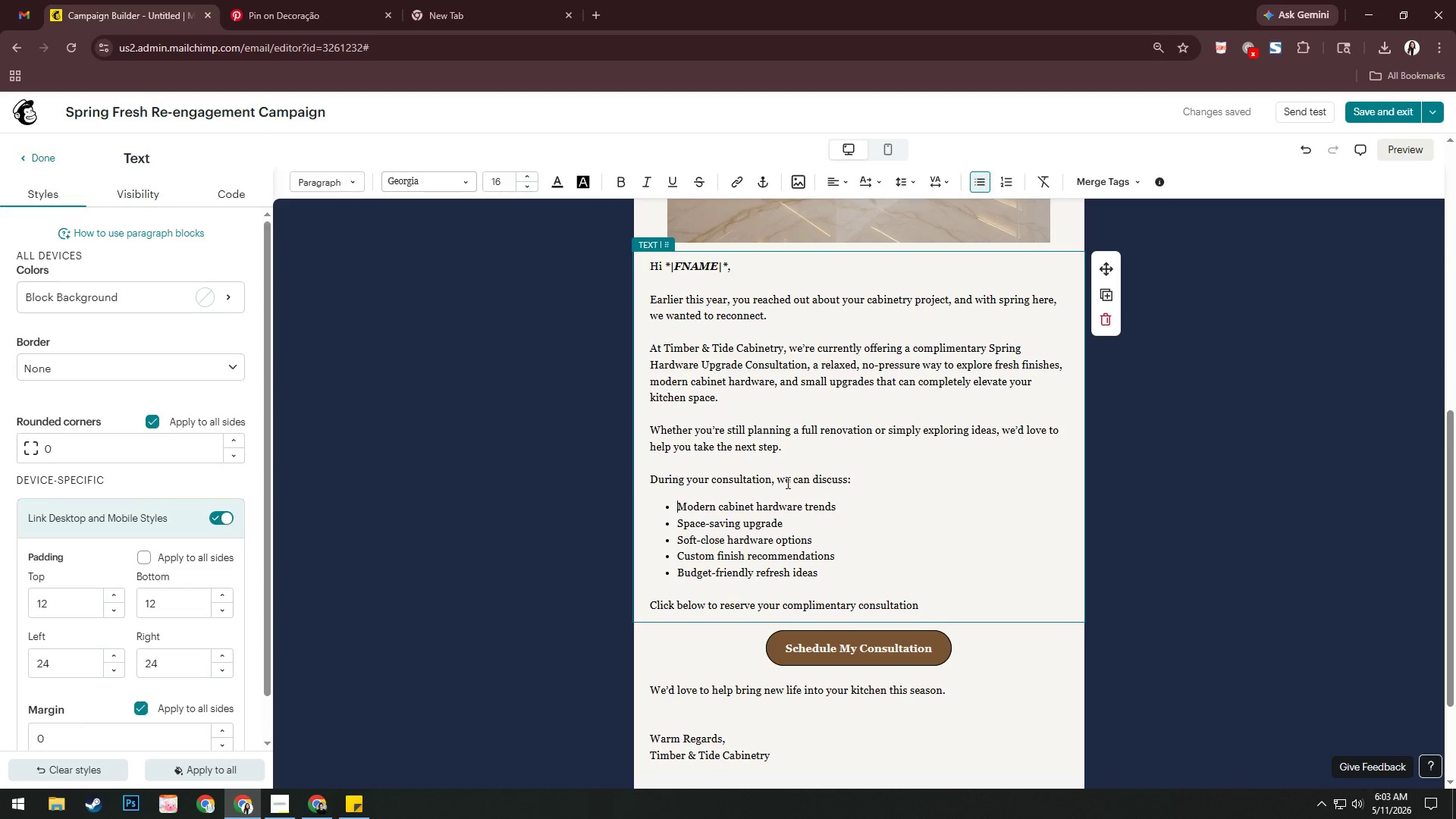 
scroll: coordinate [896, 555], scroll_direction: down, amount: 3.0
 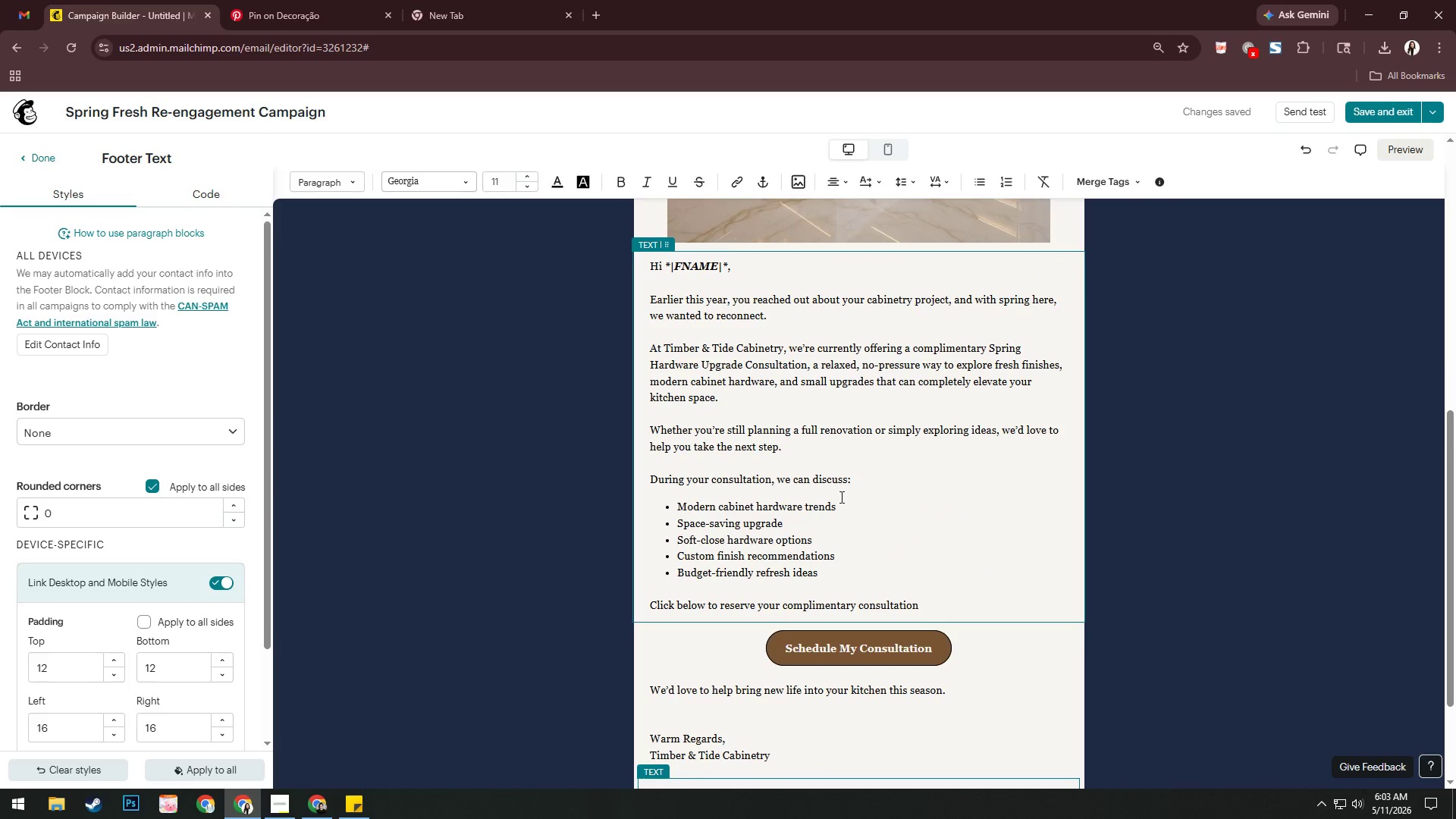 
left_click([784, 481])
 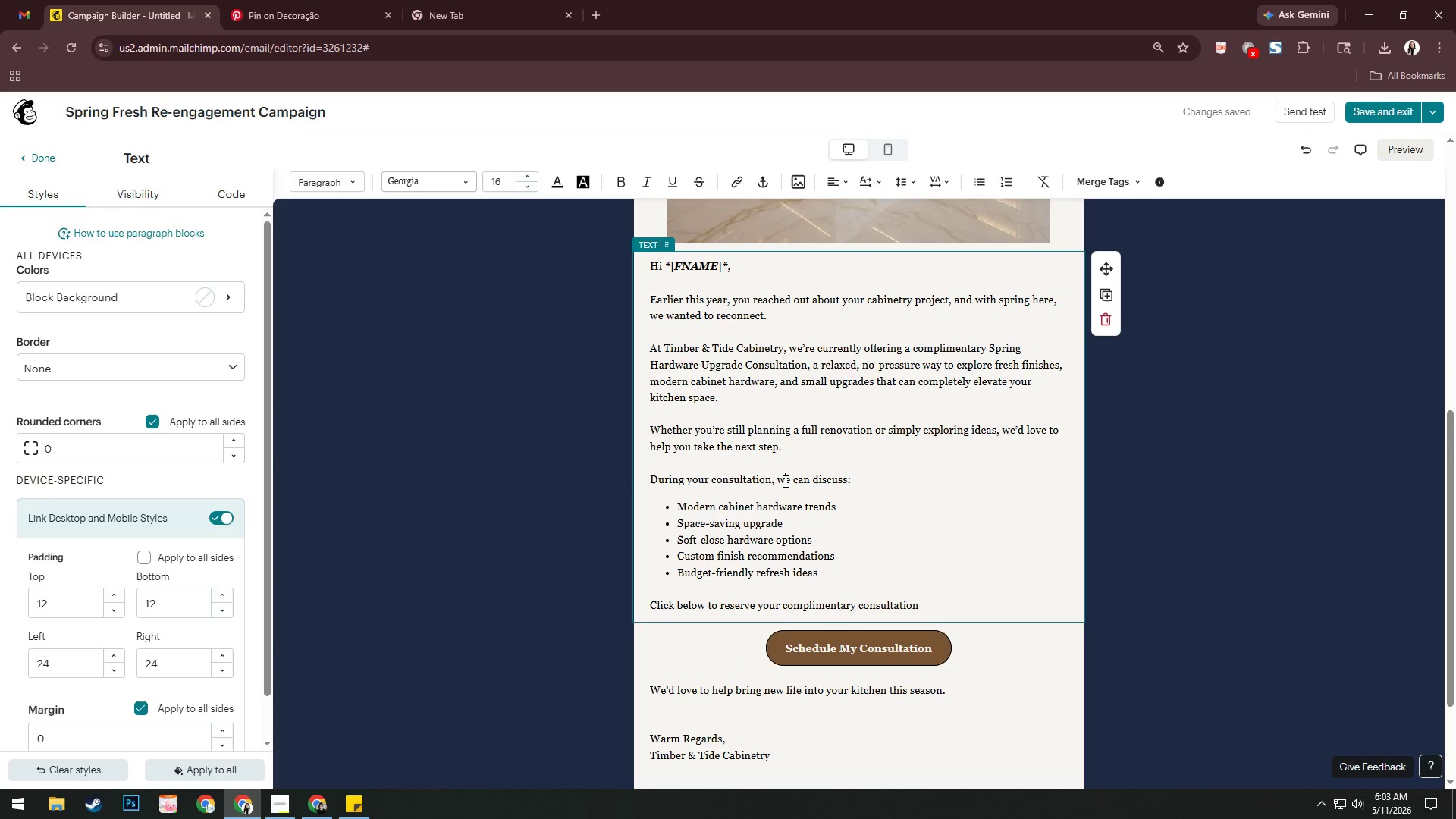 
key(Control+A)
 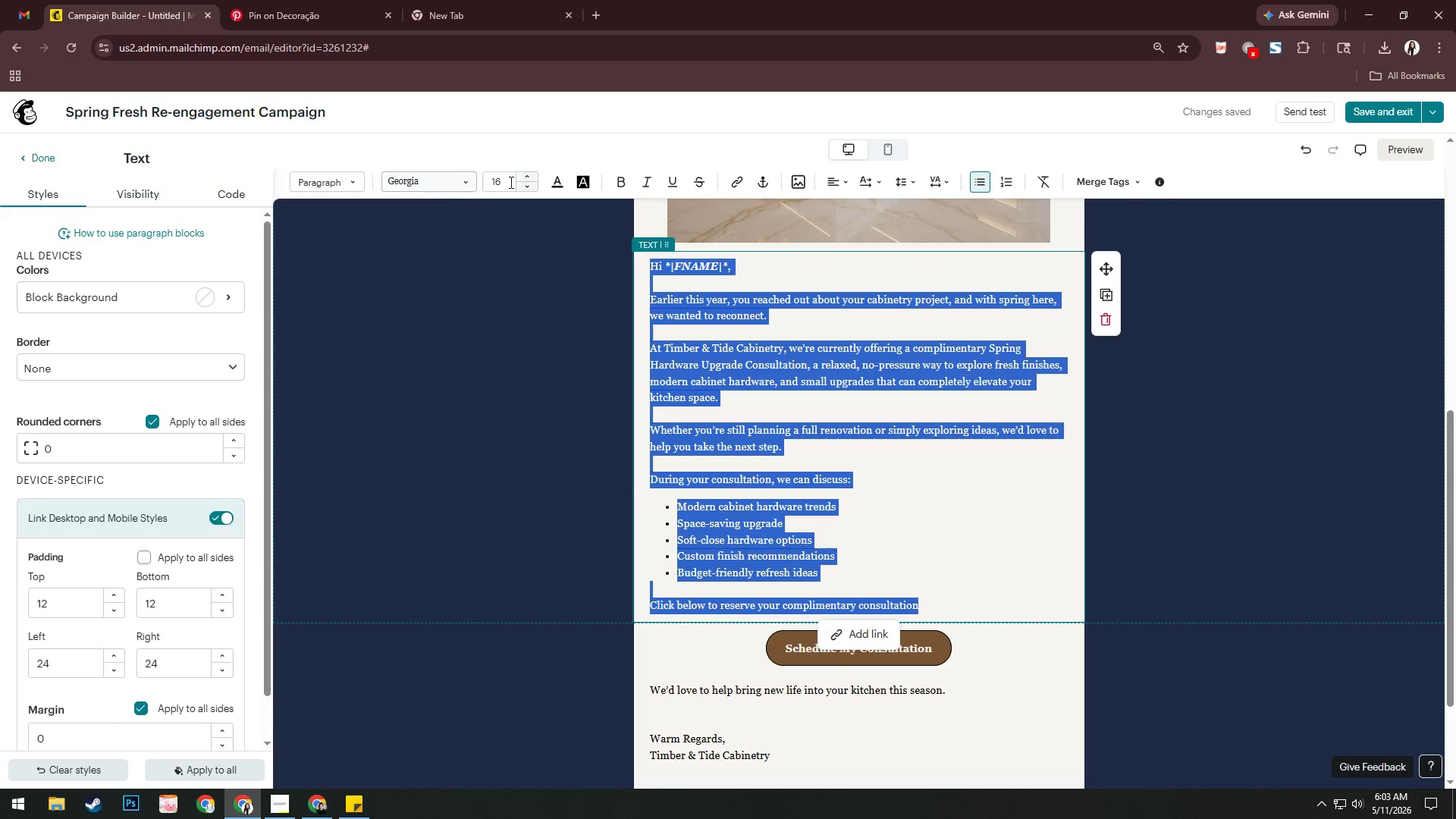 
left_click([562, 182])
 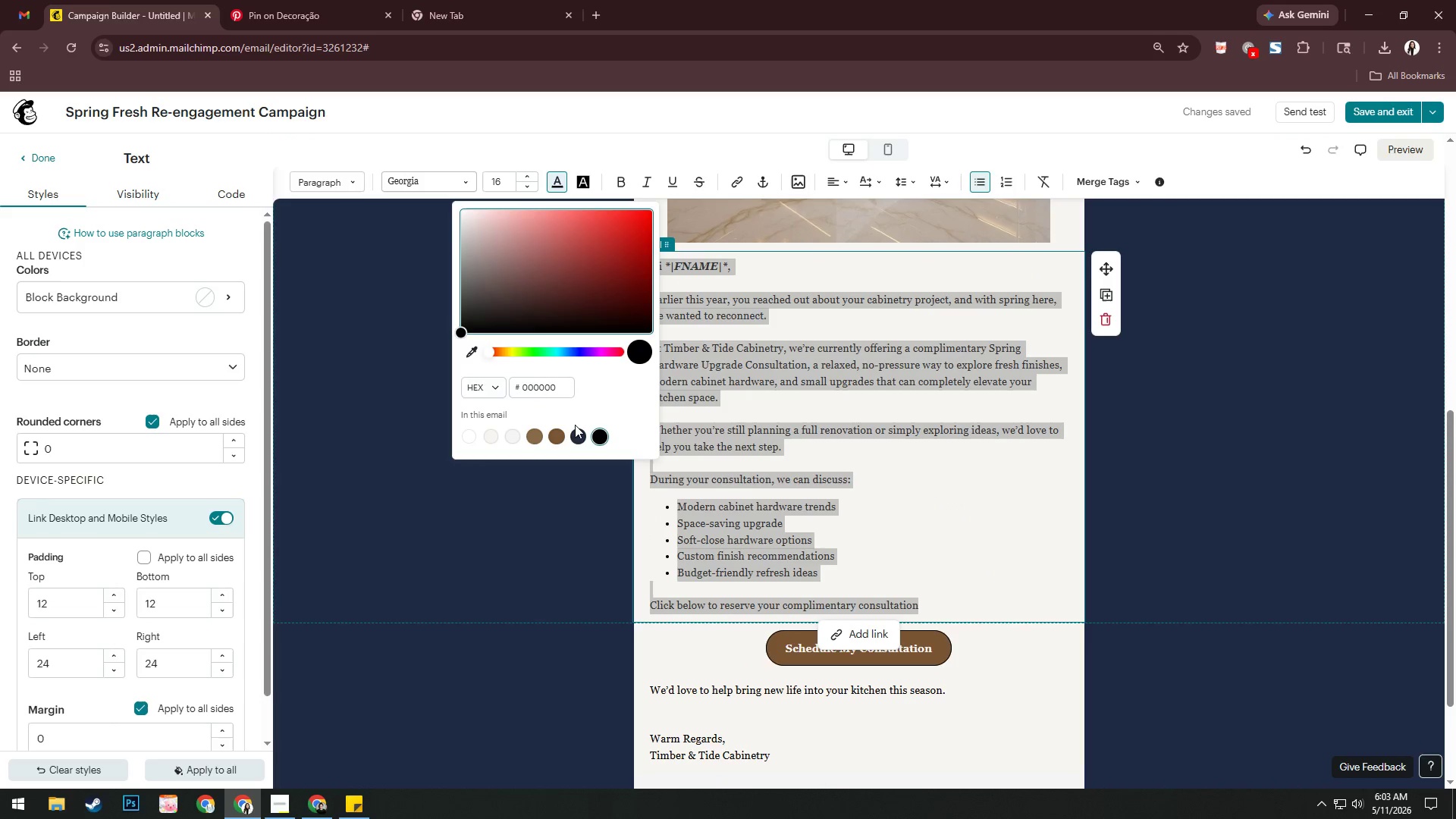 
left_click([576, 431])
 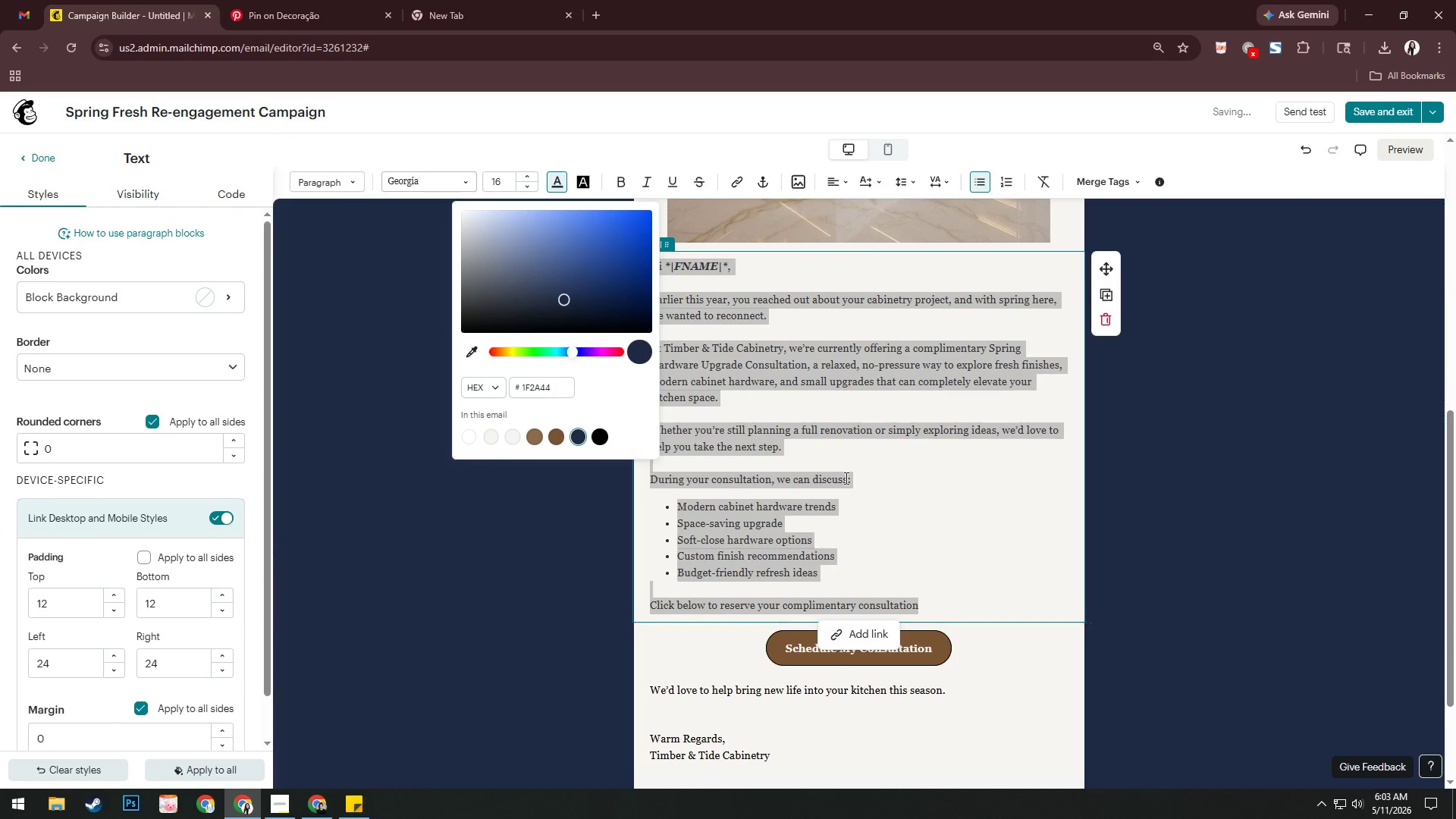 
left_click([845, 478])
 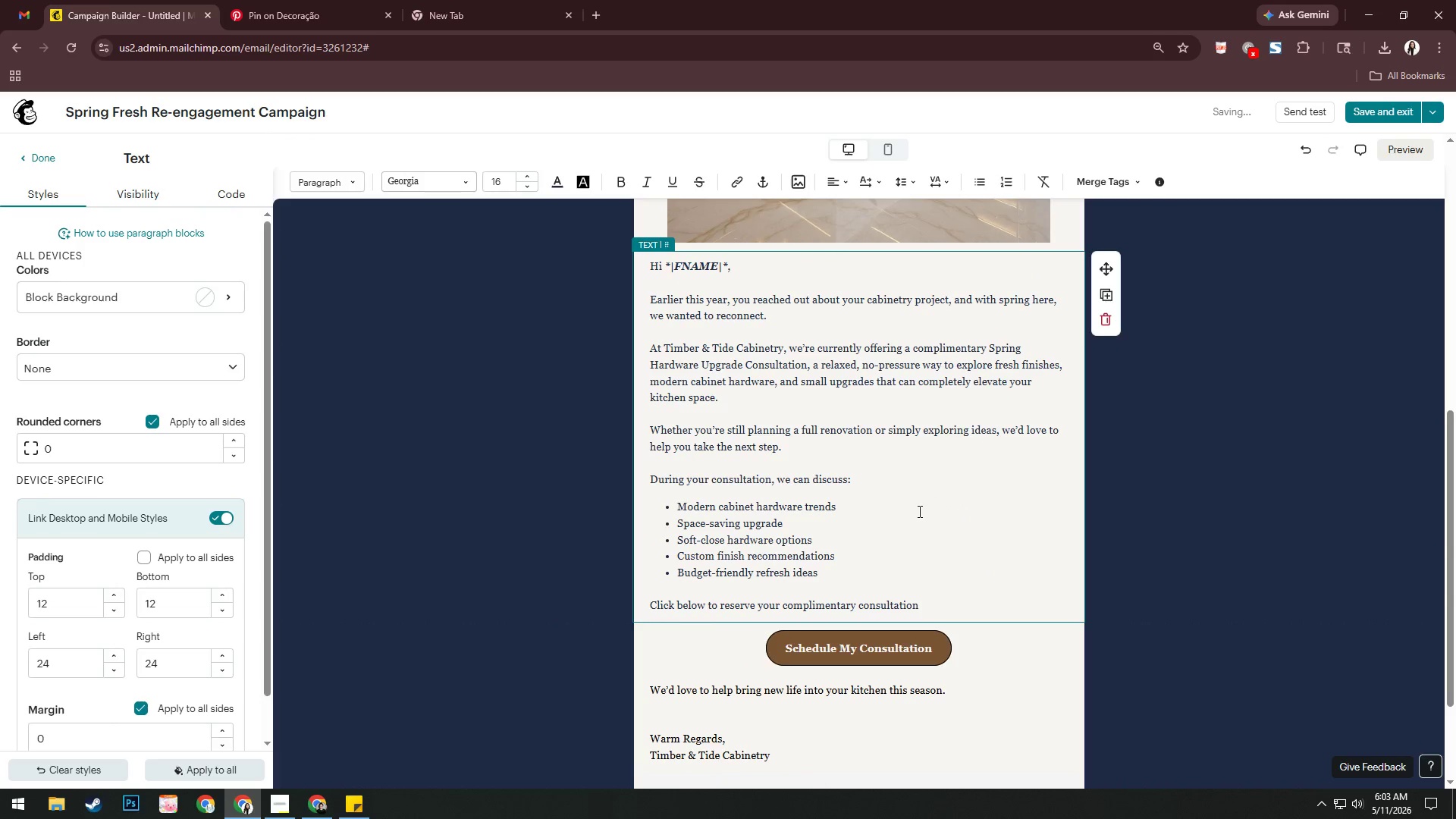 
scroll: coordinate [918, 511], scroll_direction: down, amount: 3.0
 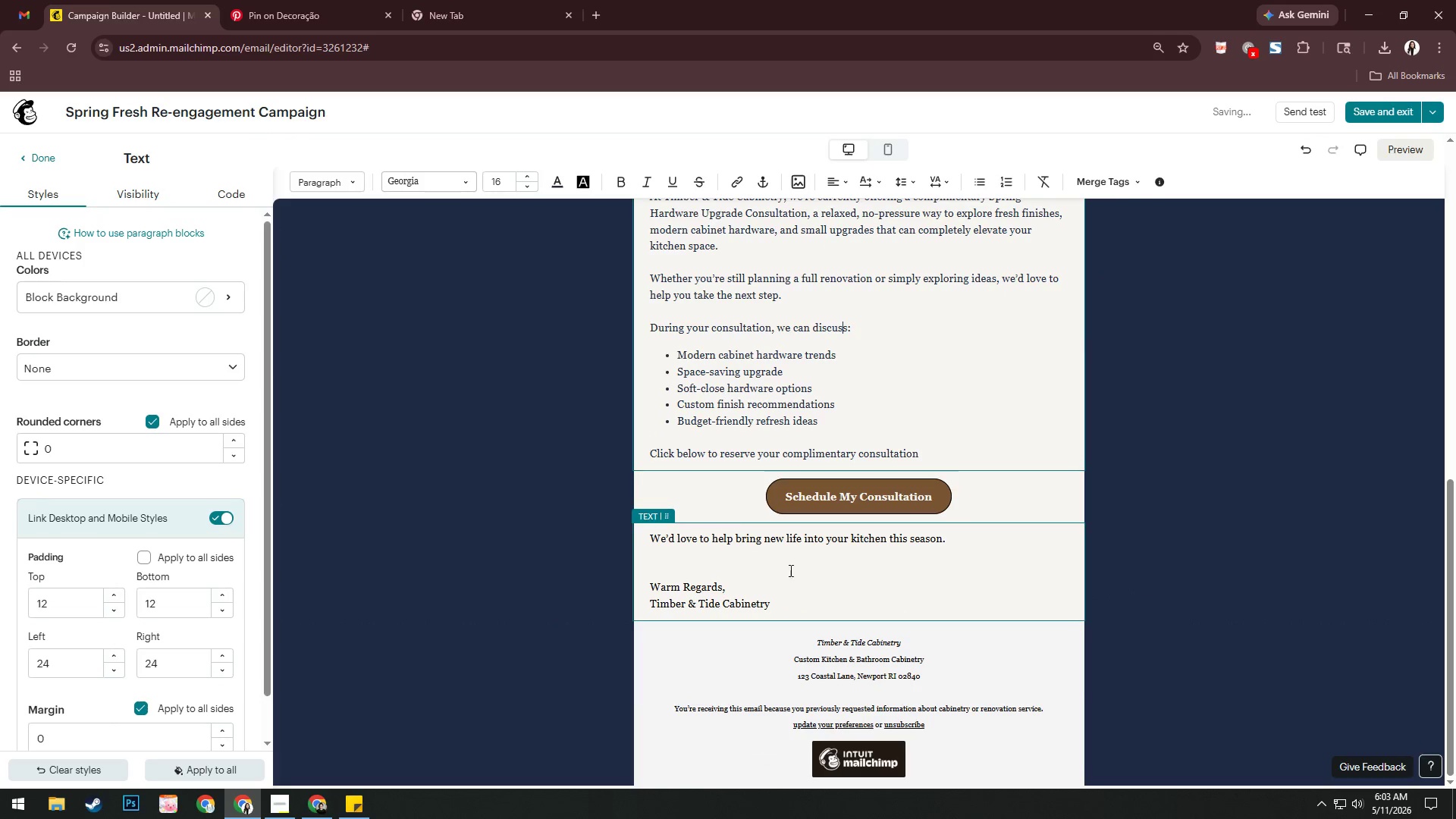 
left_click([793, 531])
 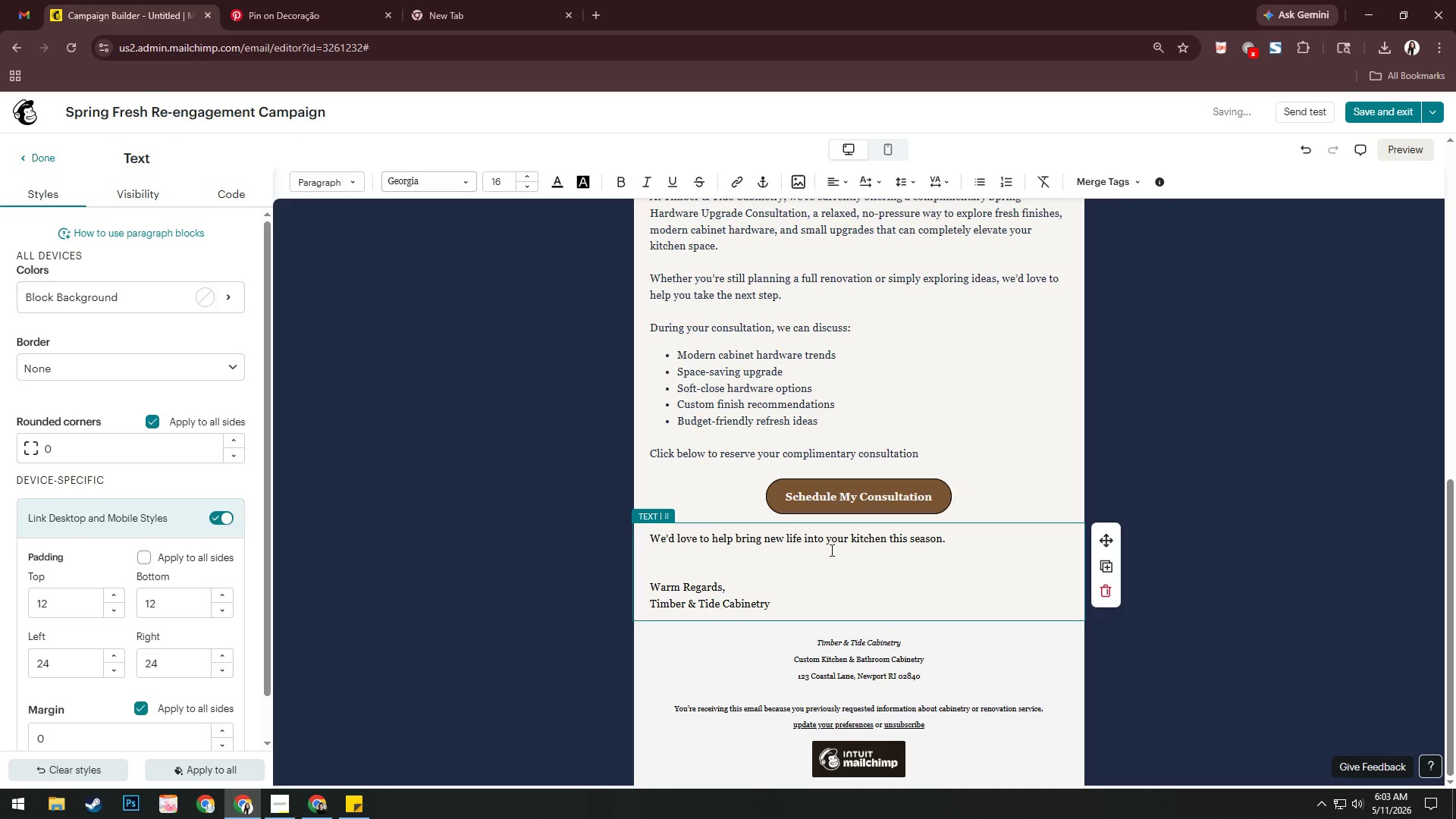 
scroll: coordinate [807, 578], scroll_direction: down, amount: 1.0
 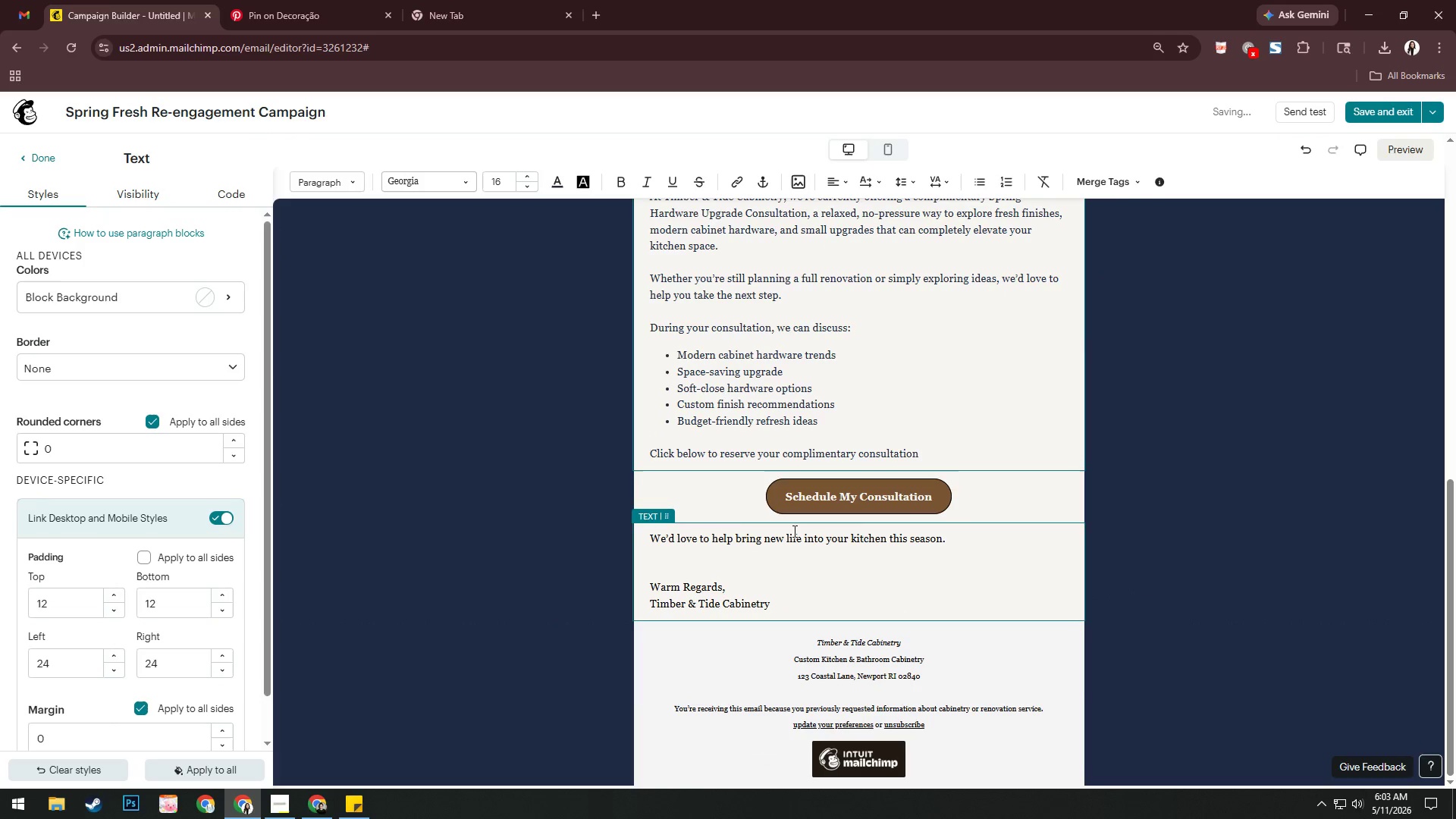 
key(Control+A)
 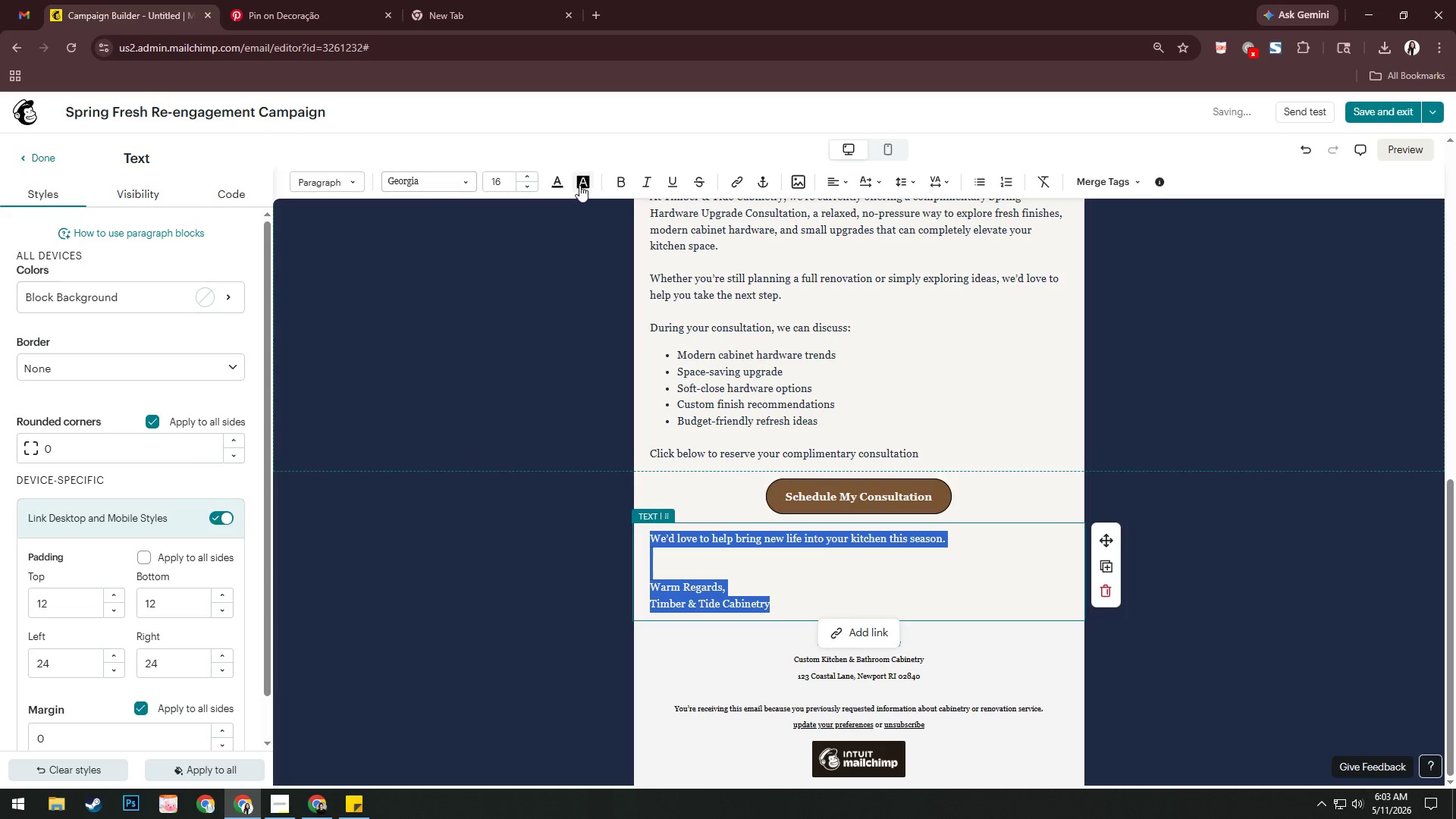 
left_click([566, 186])
 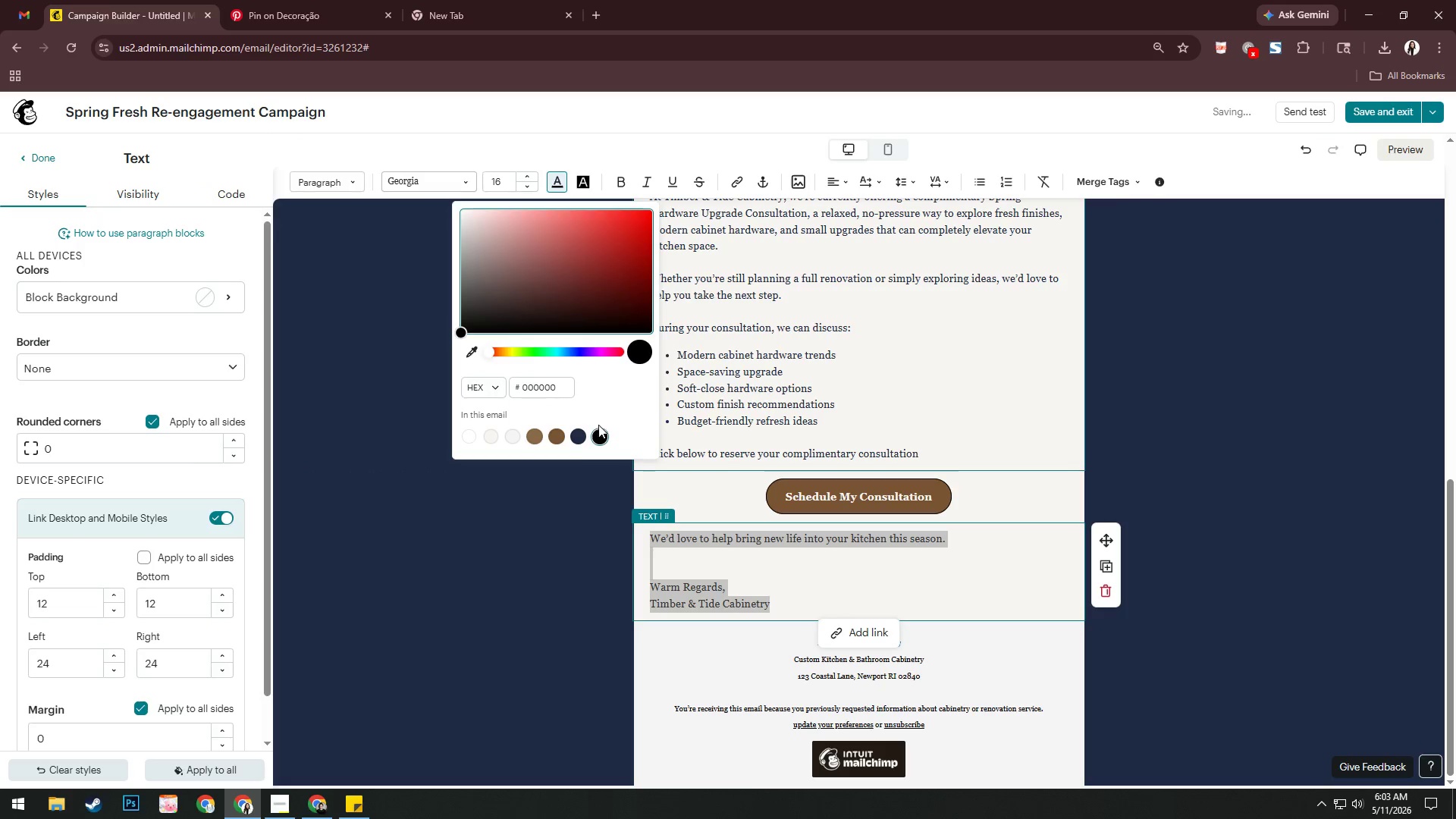 
left_click([582, 436])
 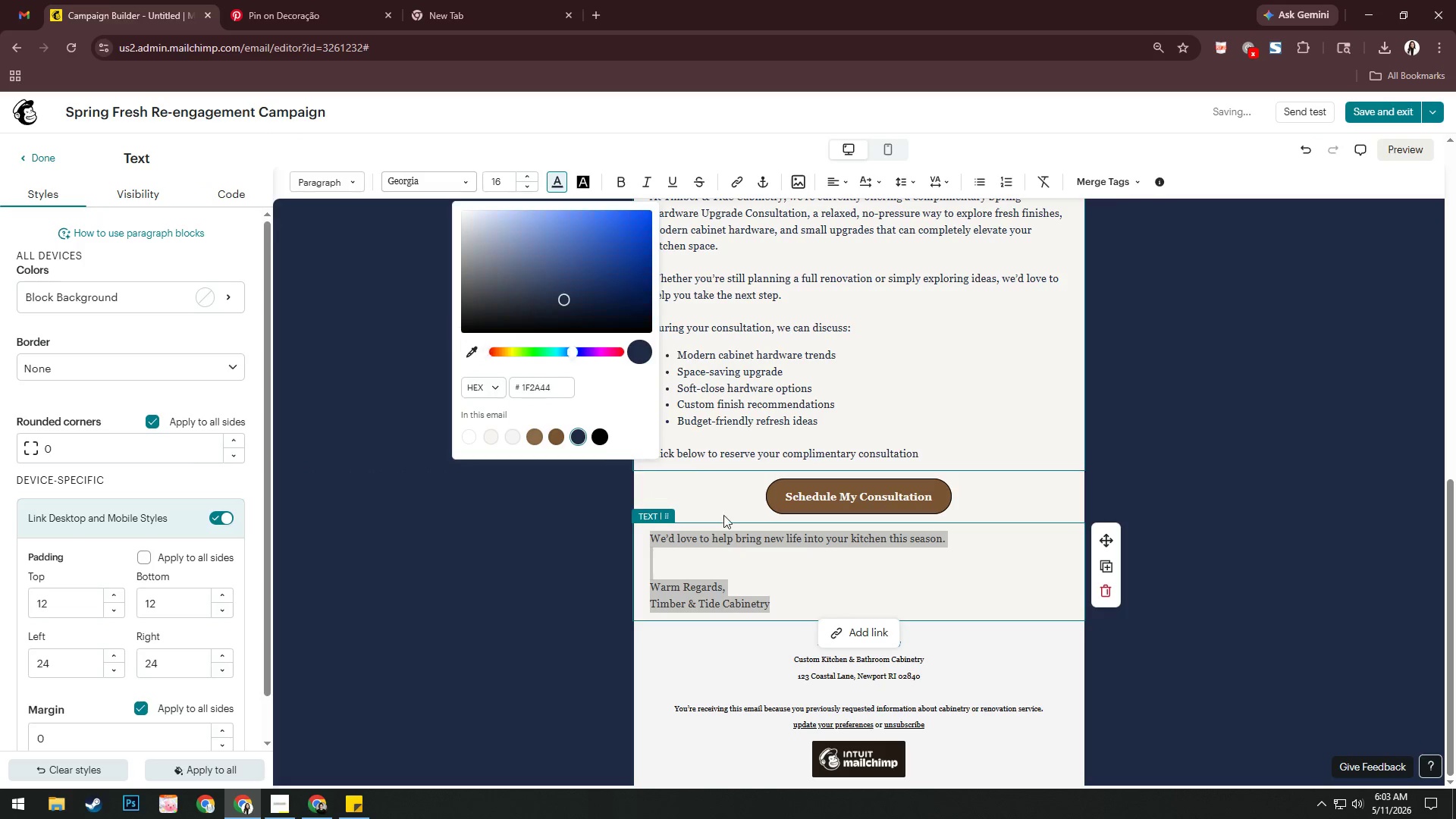 
scroll: coordinate [736, 515], scroll_direction: down, amount: 5.0
 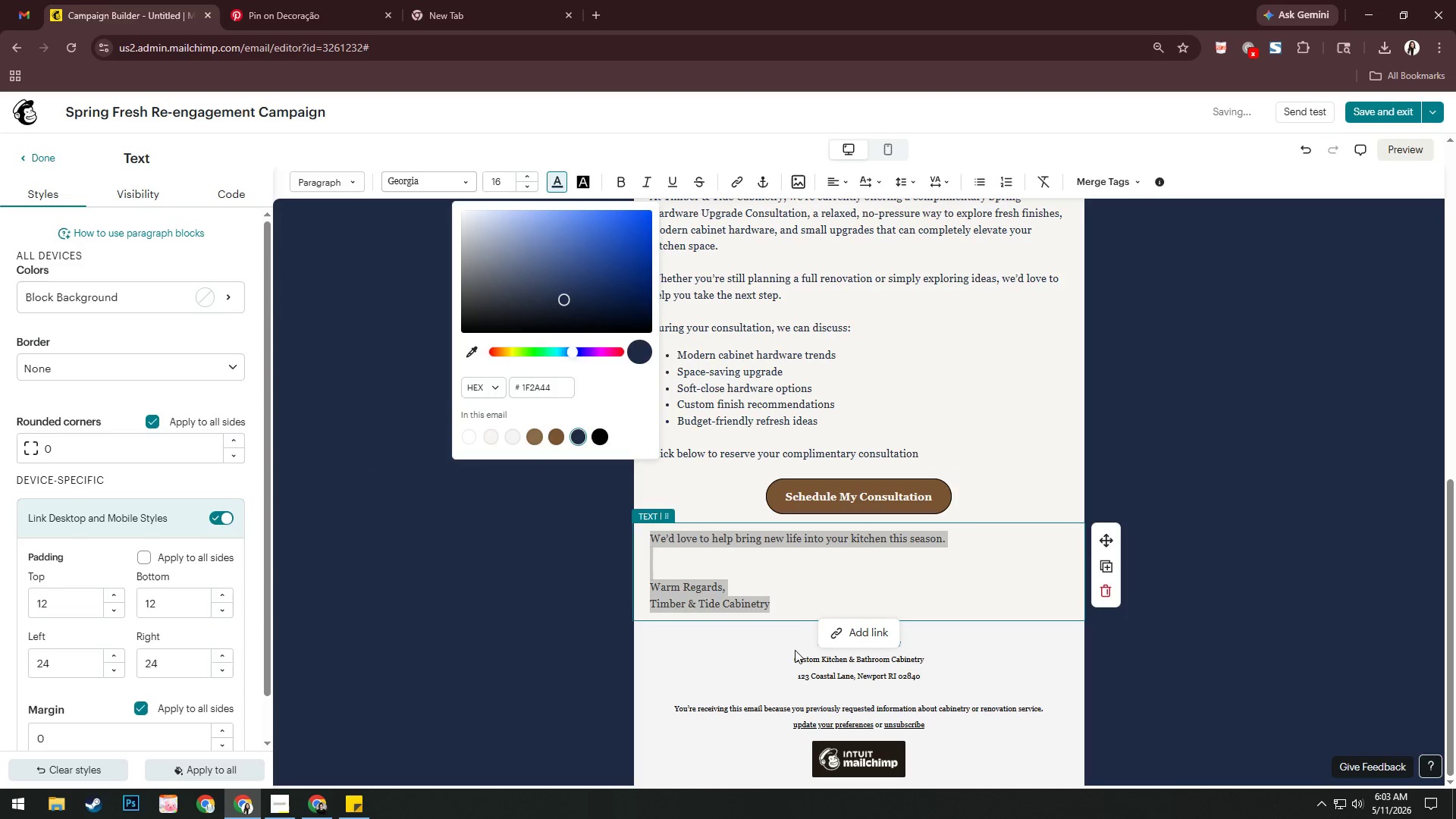 
left_click([791, 657])
 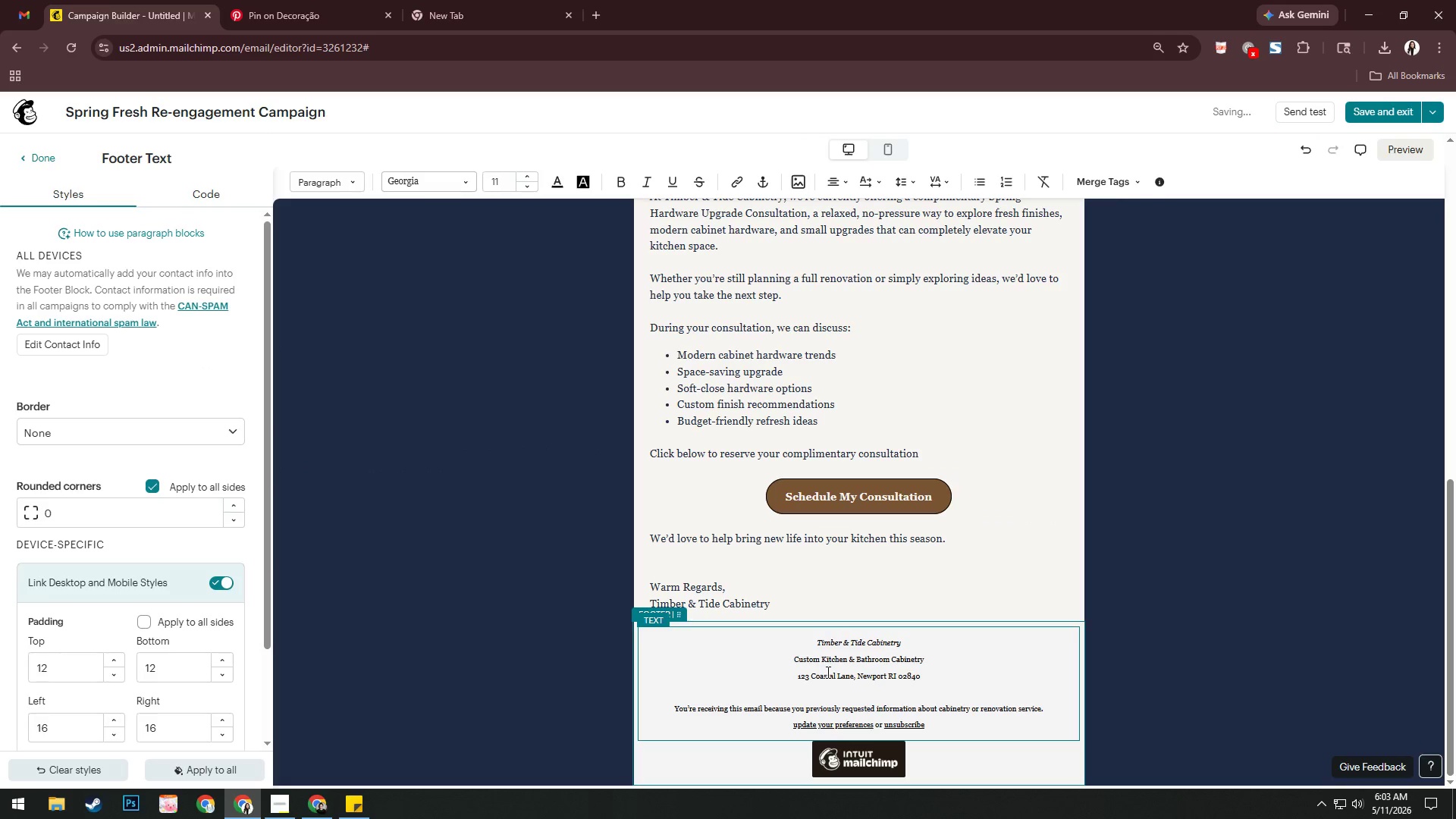 
key(Control+A)
 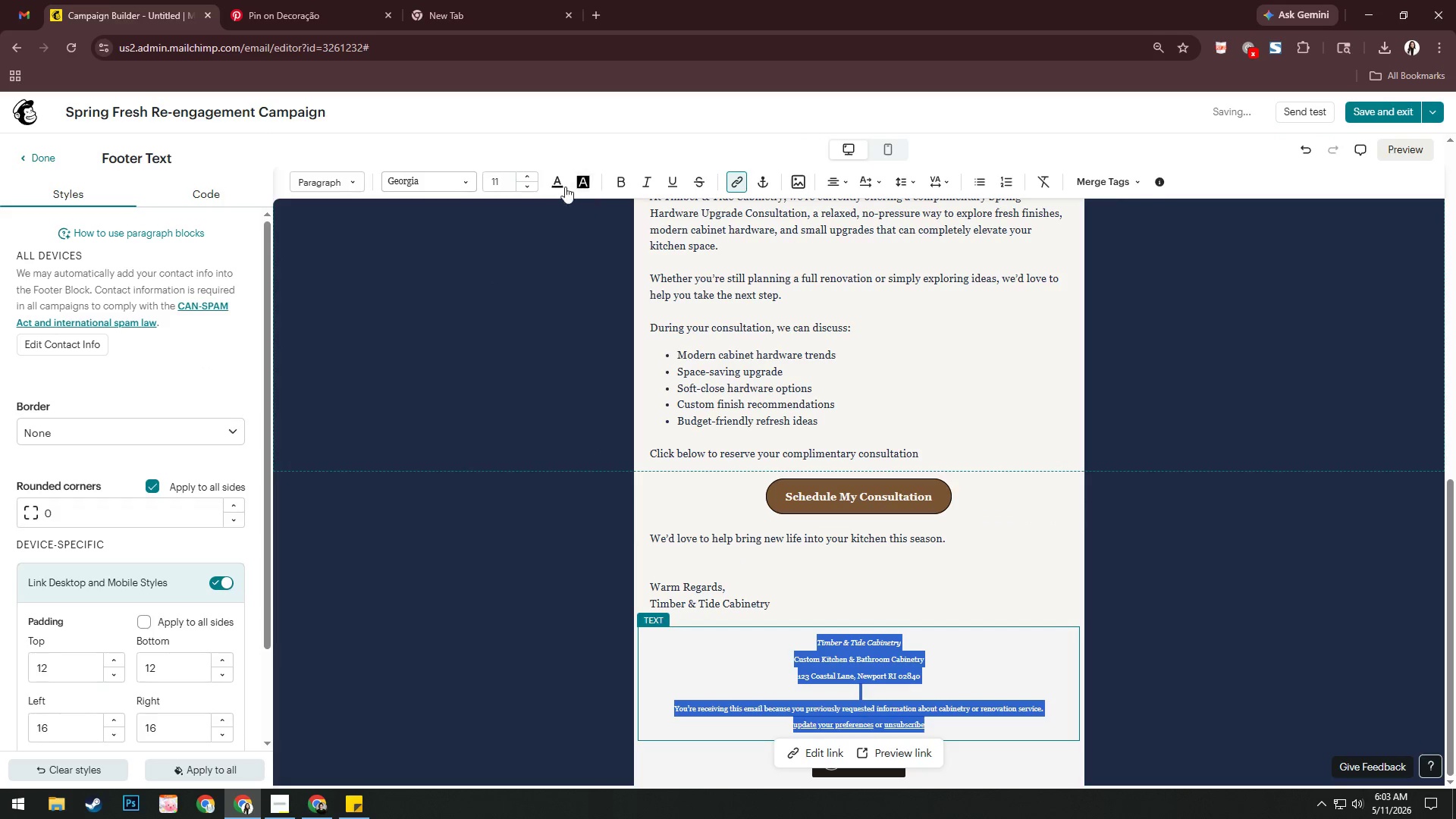 
left_click([563, 186])
 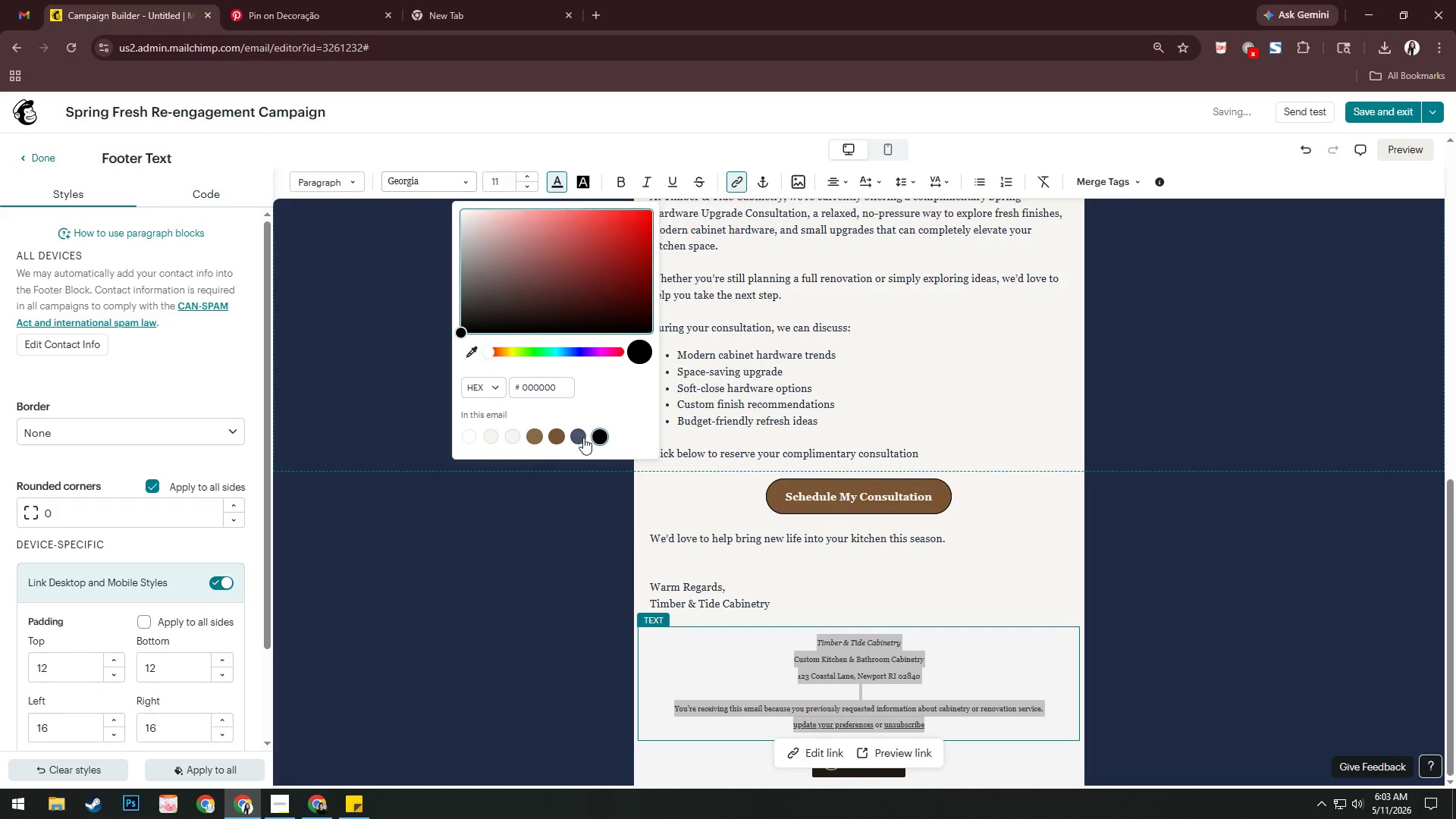 
left_click([575, 443])
 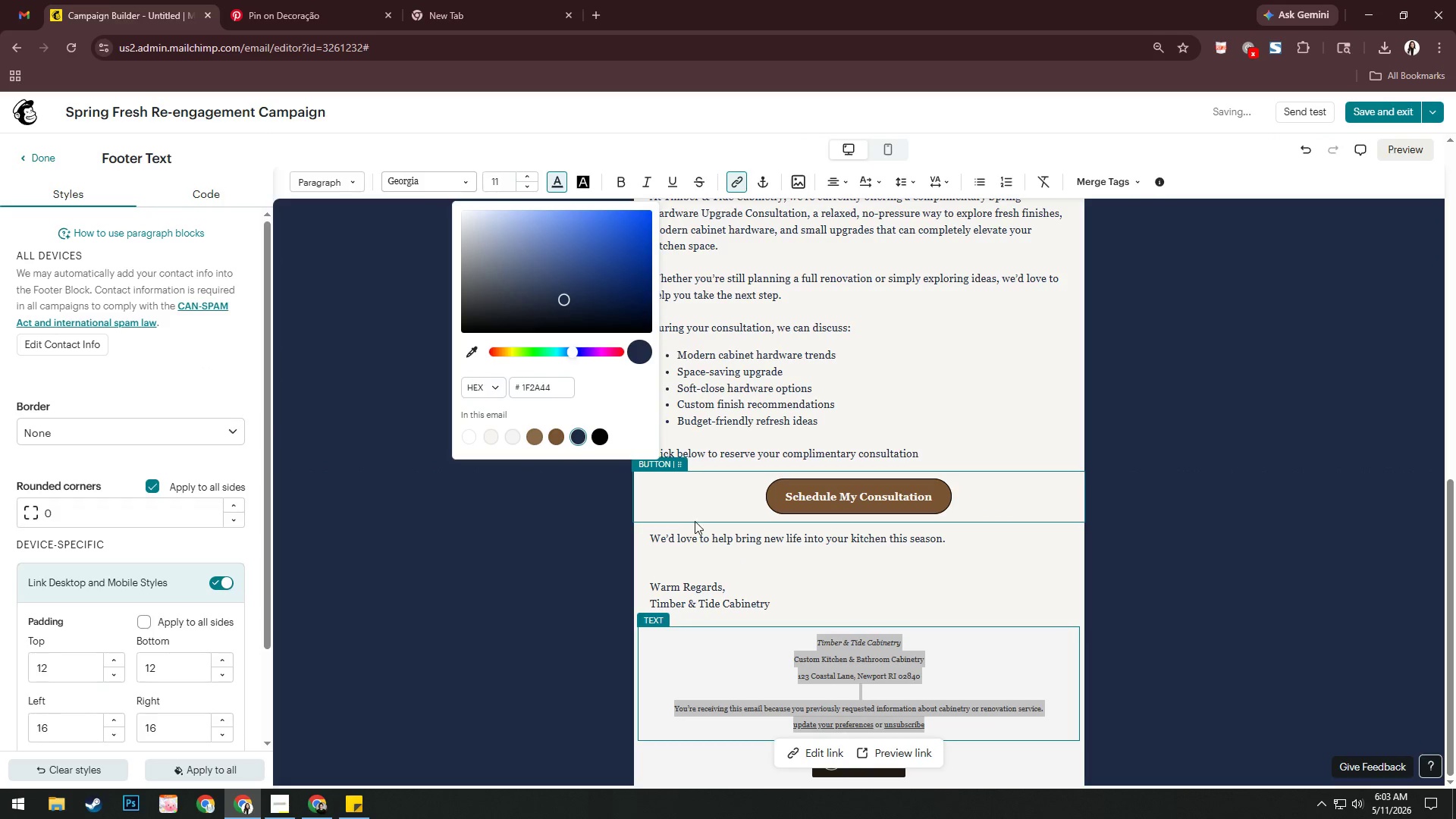 
left_click([696, 520])
 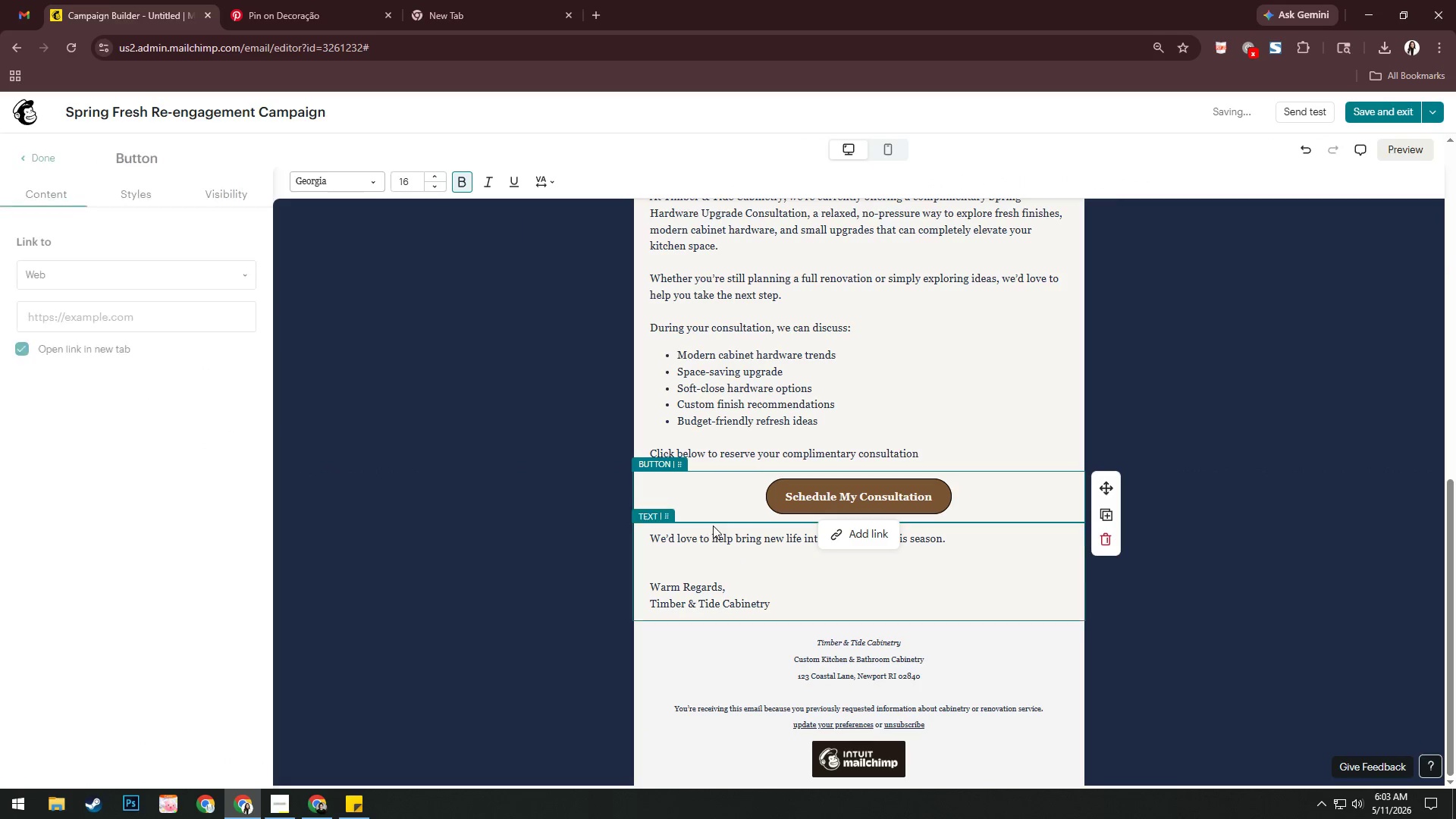 
scroll: coordinate [713, 526], scroll_direction: down, amount: 5.0
 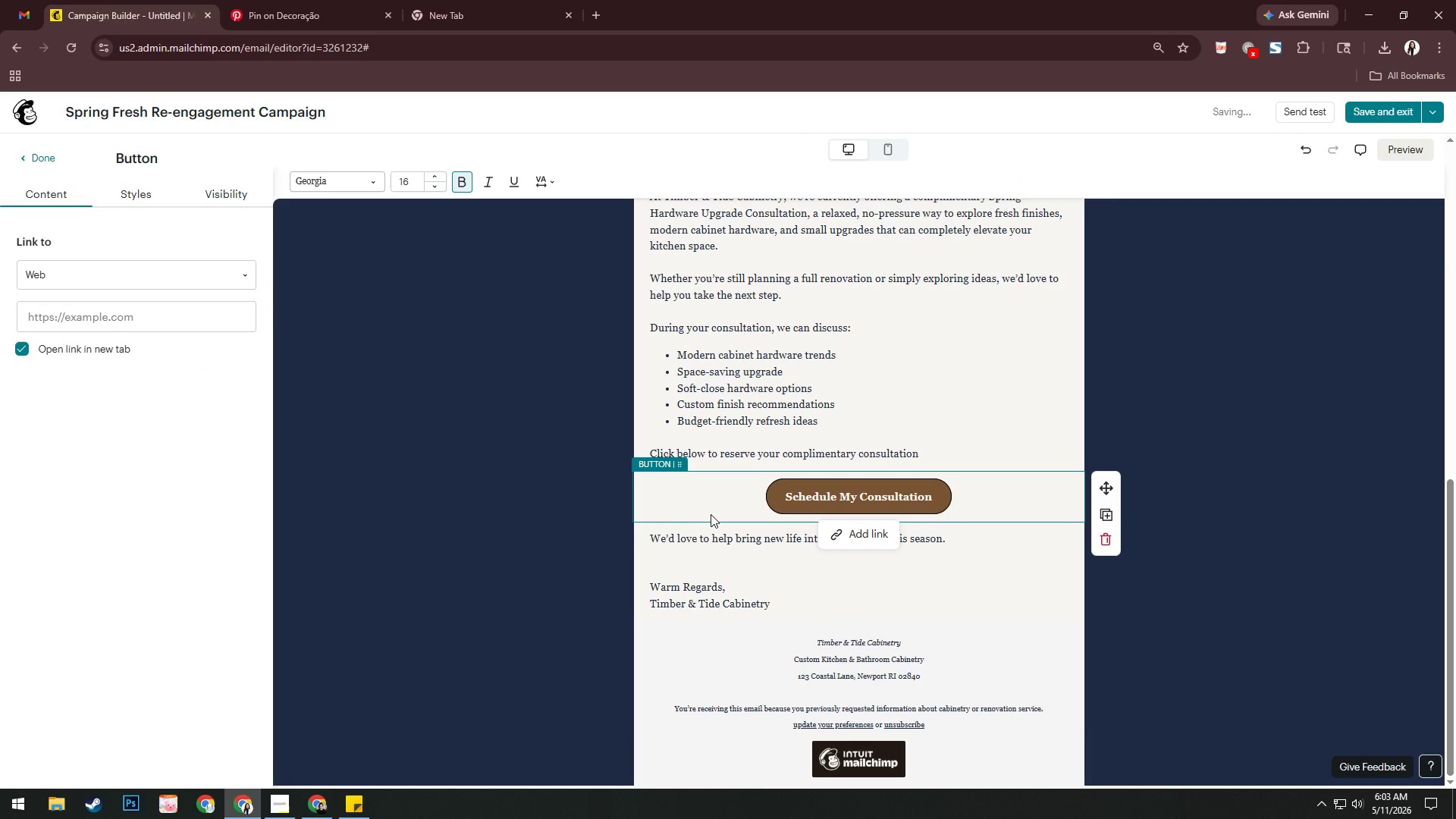 
scroll: coordinate [895, 600], scroll_direction: up, amount: 15.0
 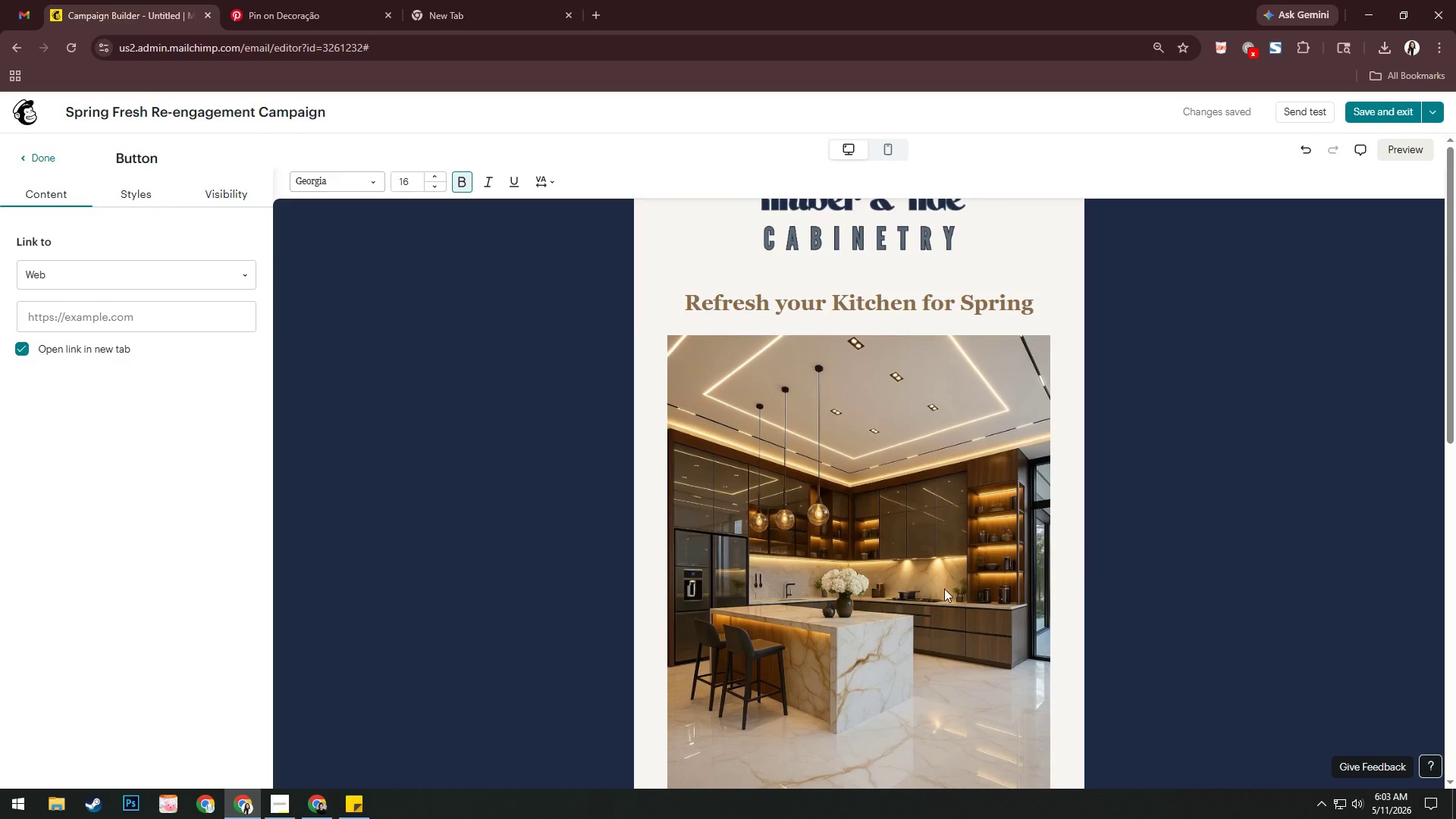 
left_click([1275, 574])
 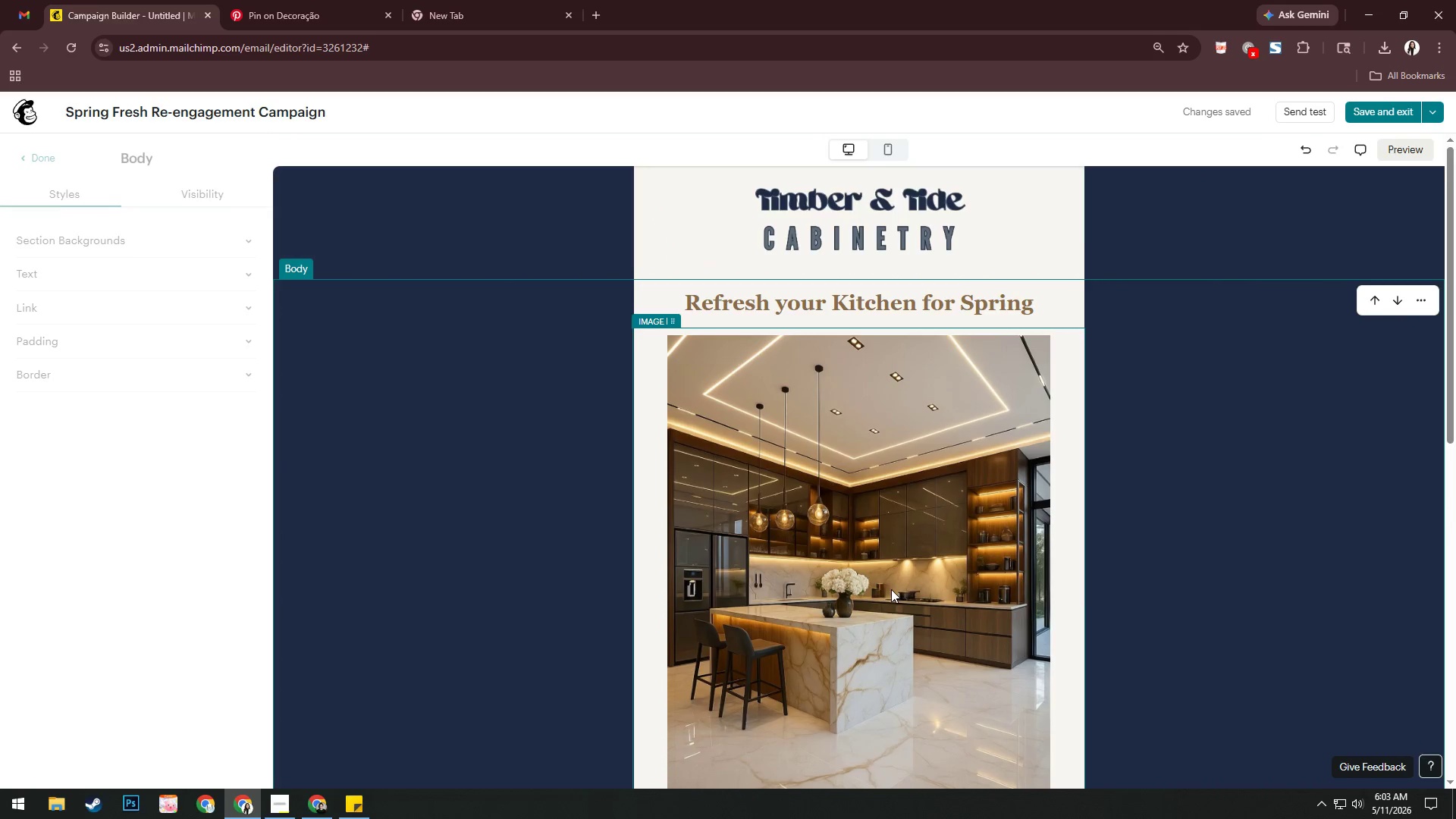 
scroll: coordinate [1275, 575], scroll_direction: up, amount: 12.0
 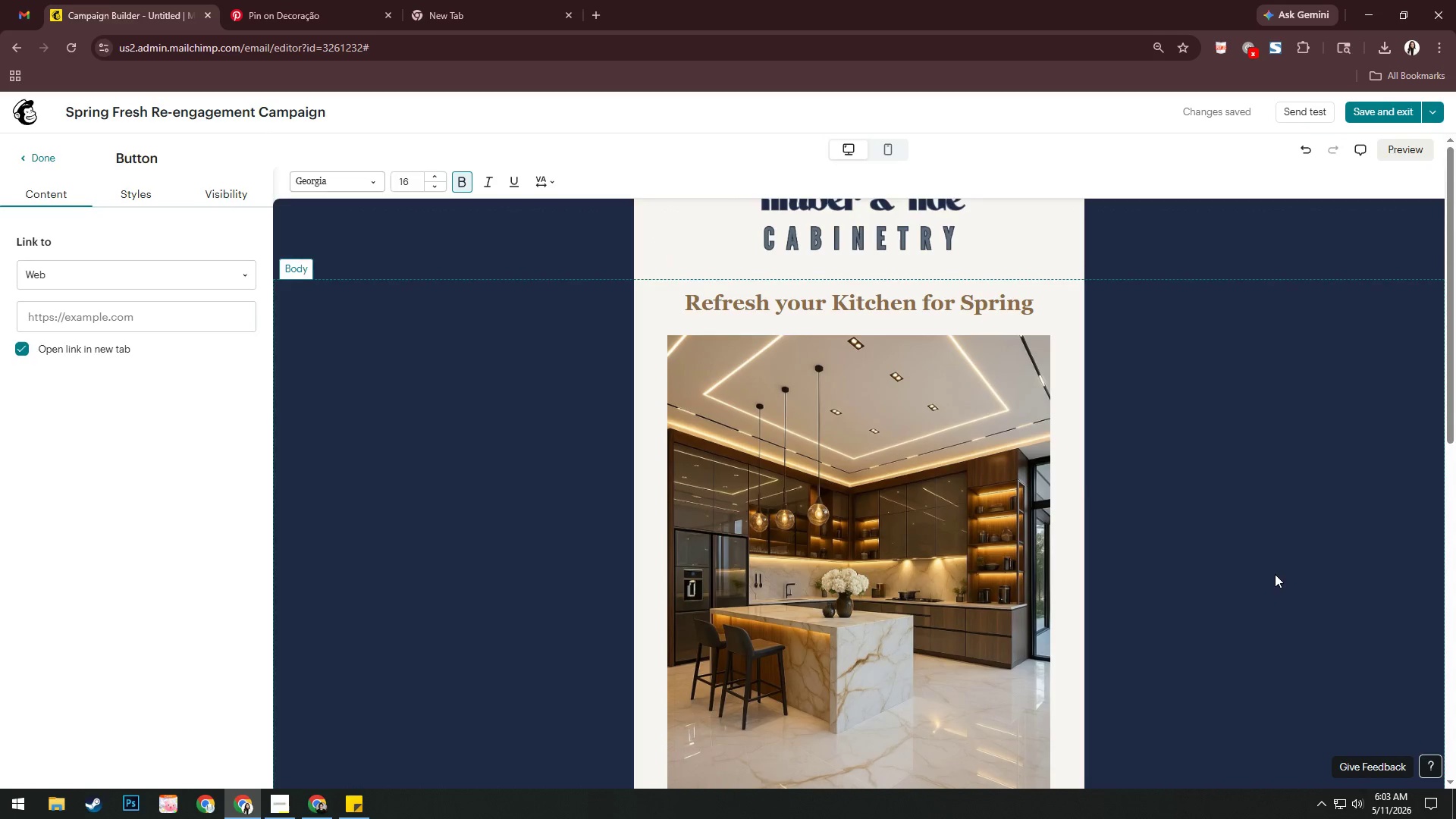 
scroll: coordinate [881, 588], scroll_direction: down, amount: 14.0
 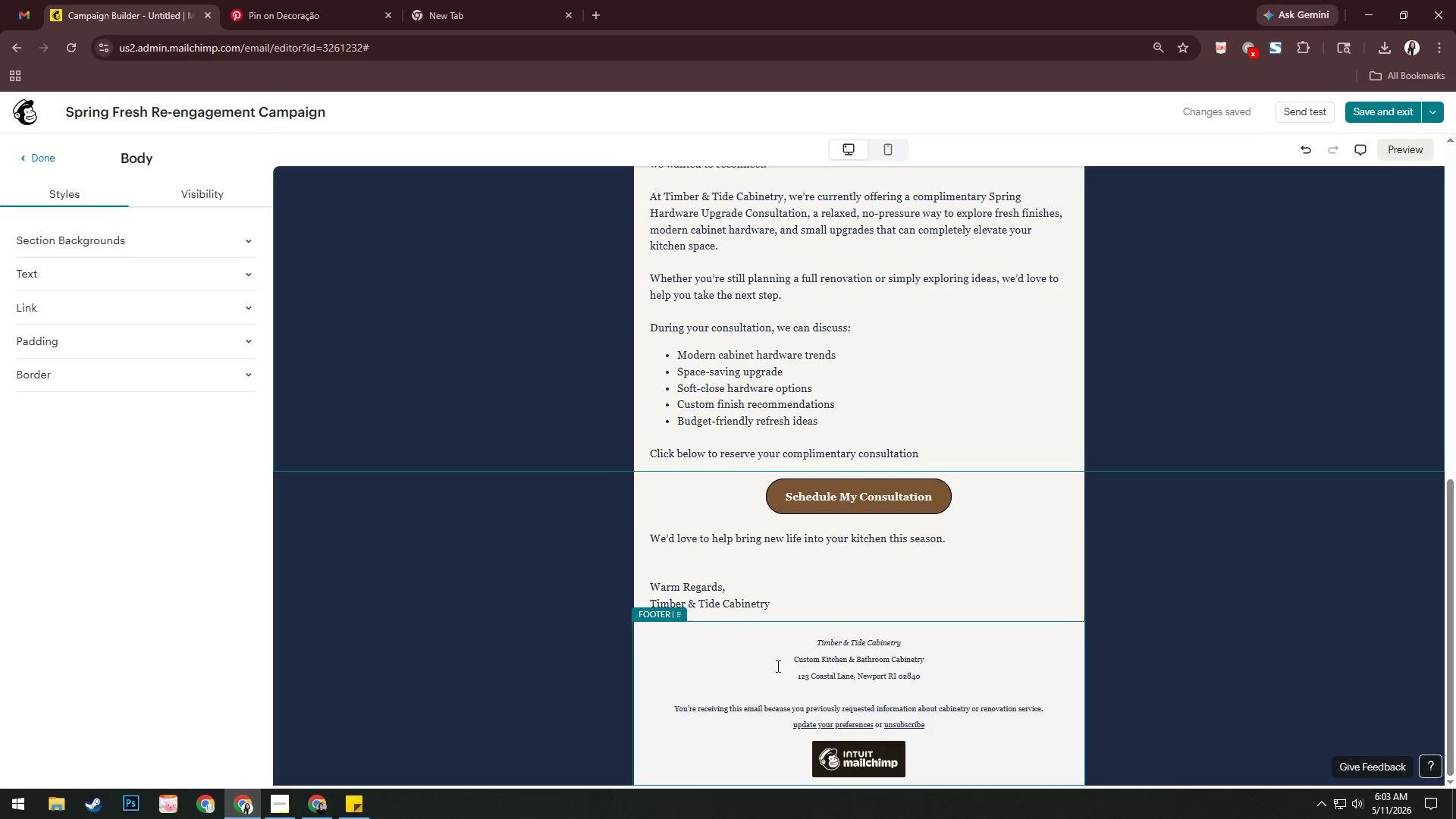 
left_click([653, 655])
 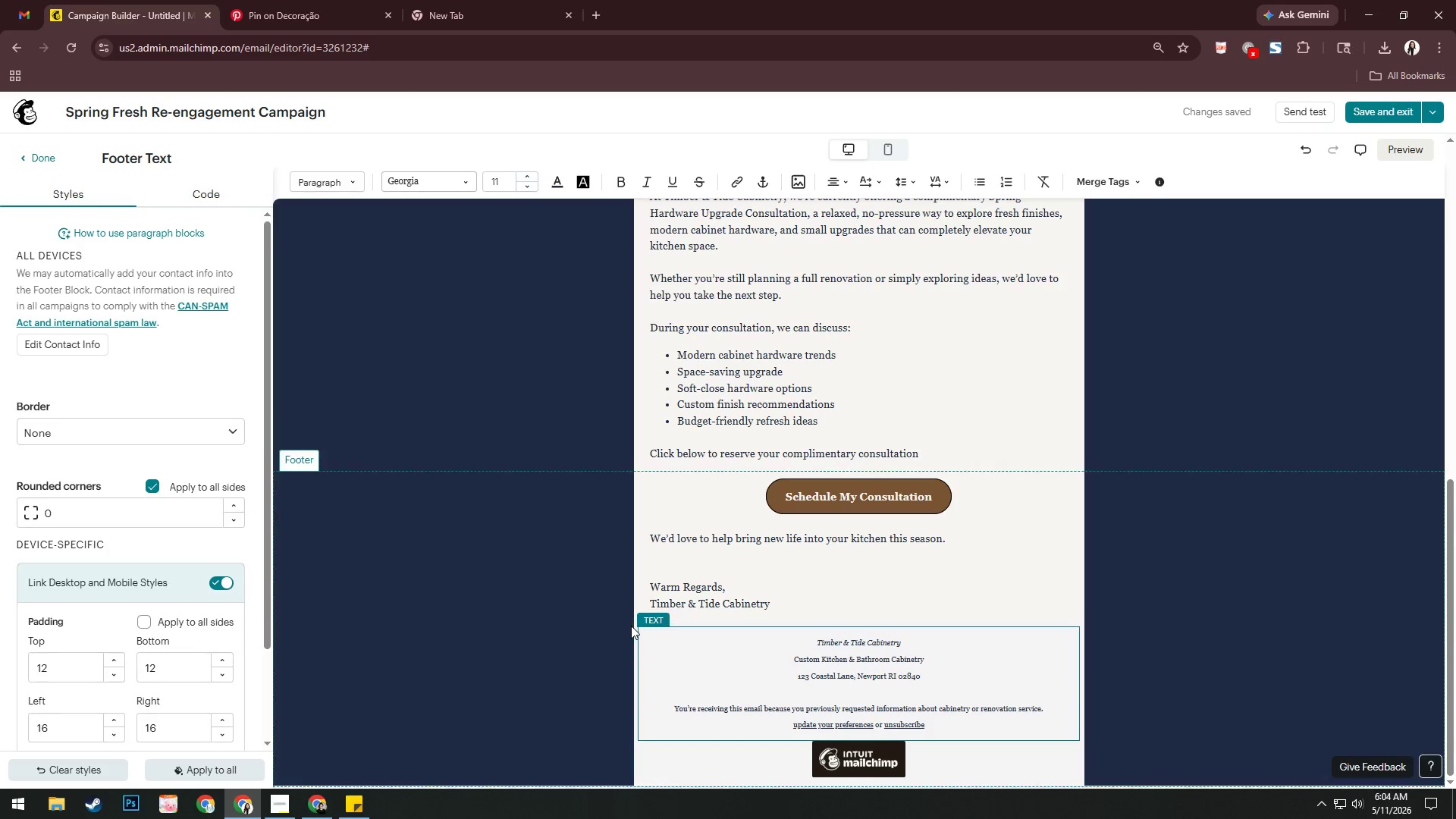 
left_click([636, 627])
 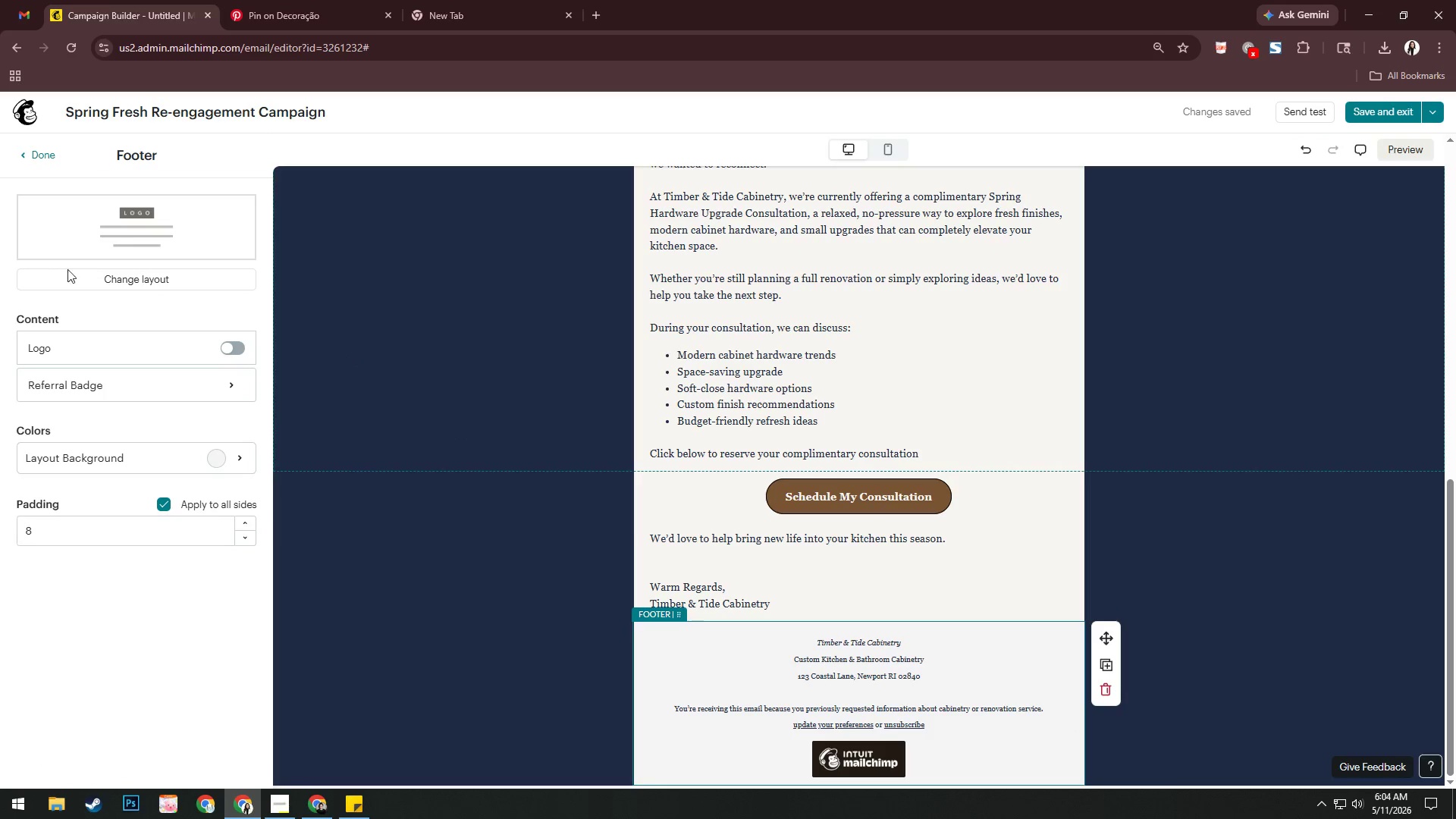 
left_click([210, 466])
 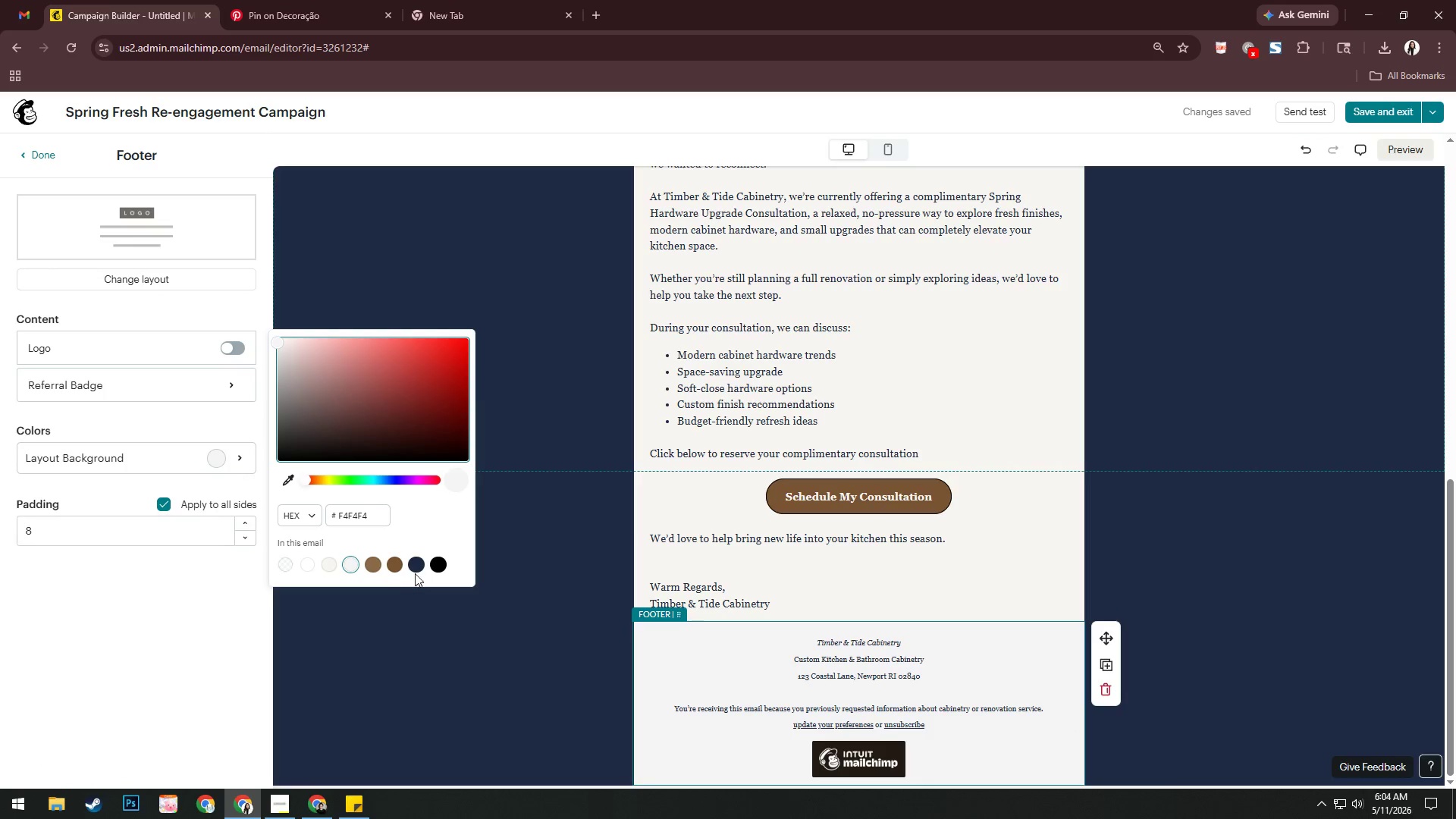 
left_click([416, 570])
 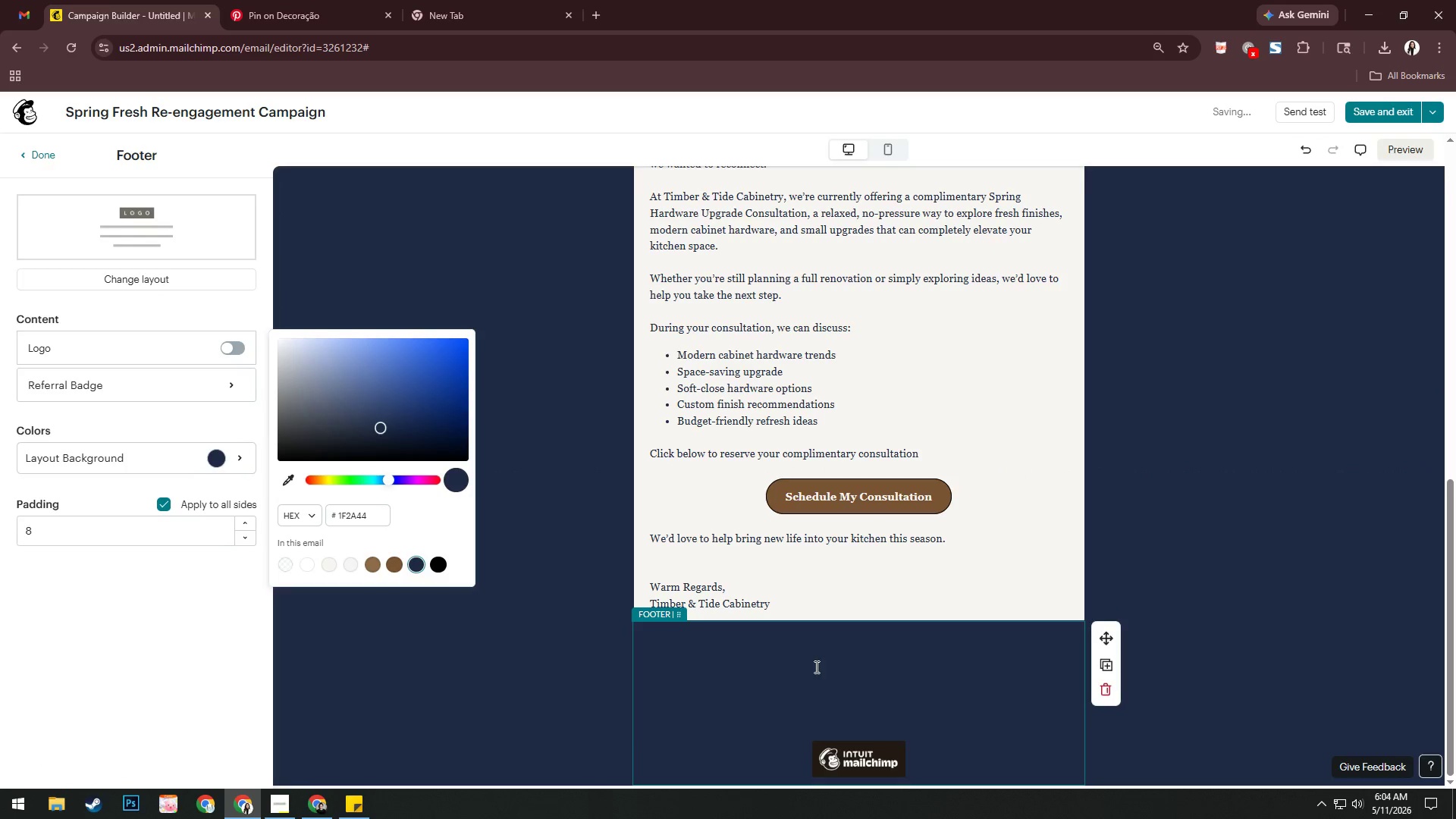 
left_click([846, 669])
 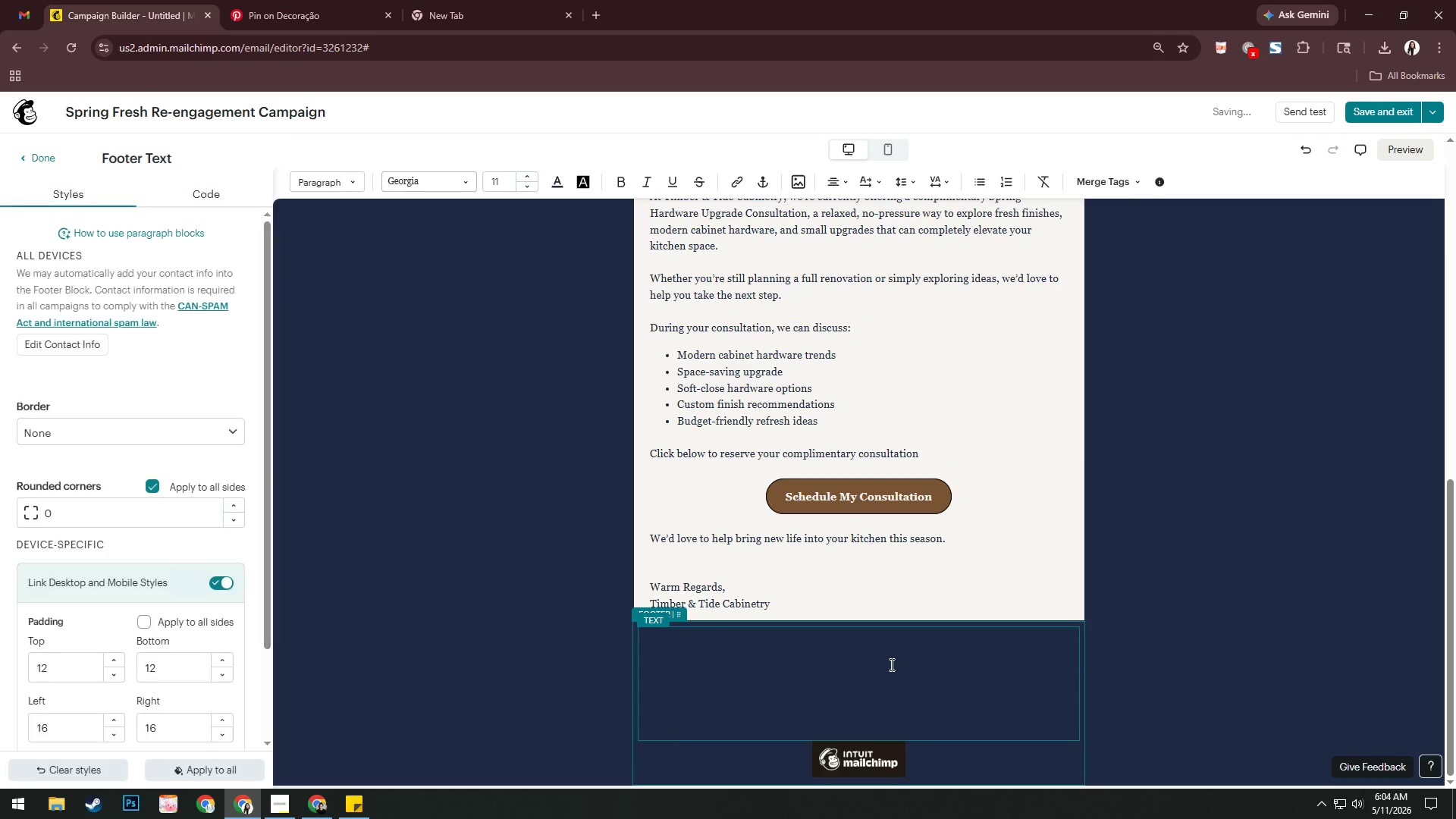 
key(Control+A)
 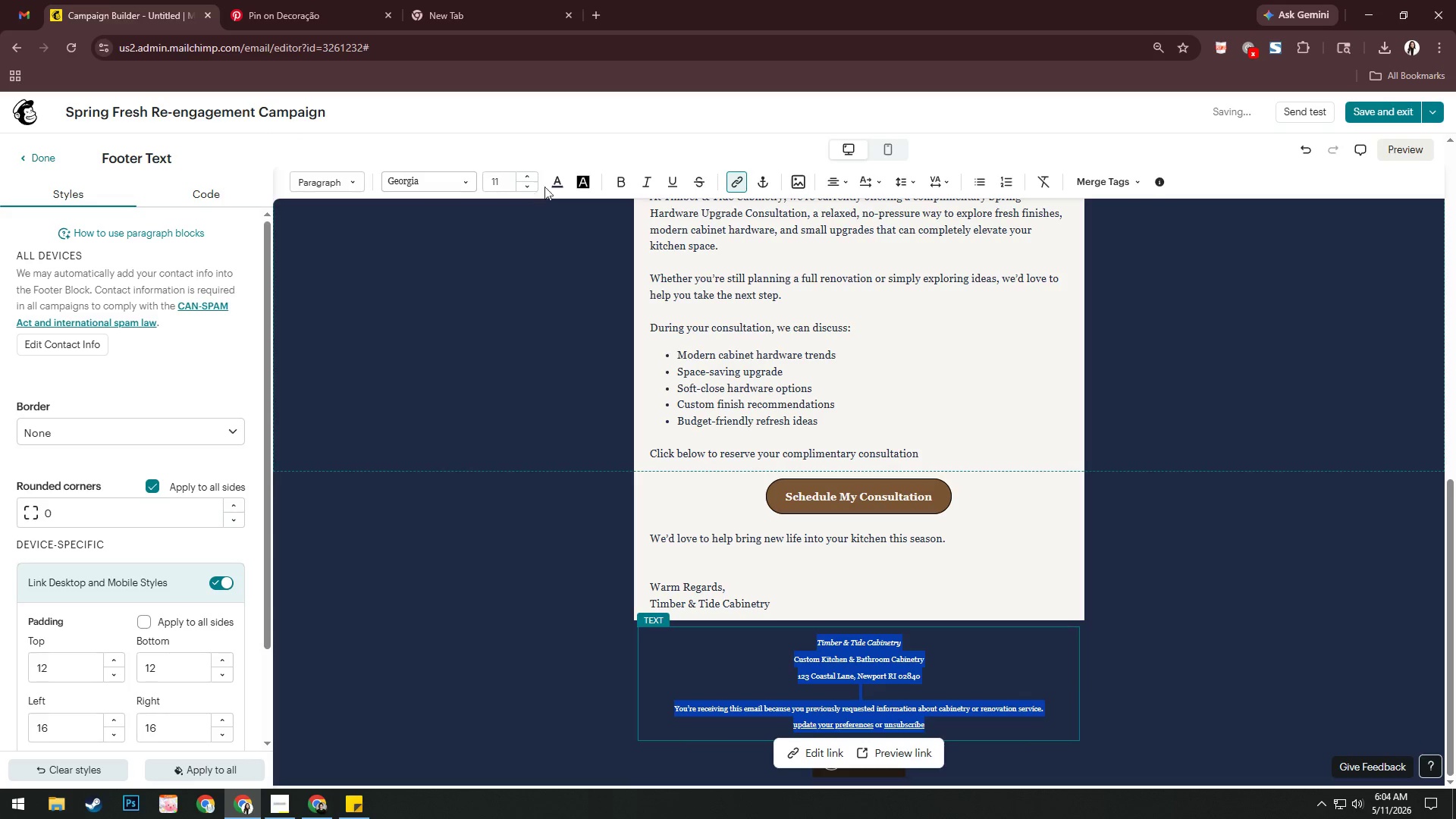 
left_click([560, 189])
 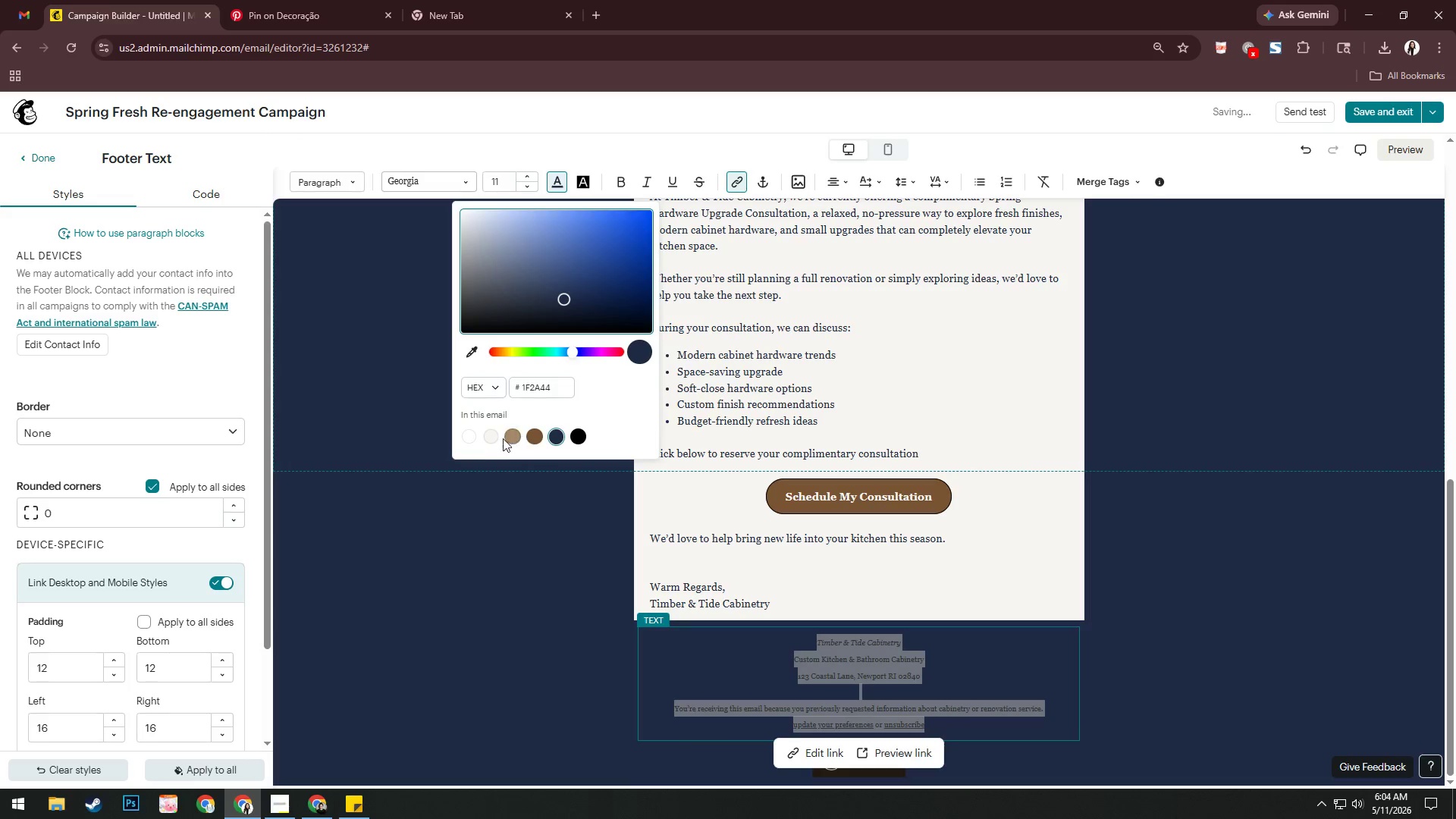 
left_click([491, 437])
 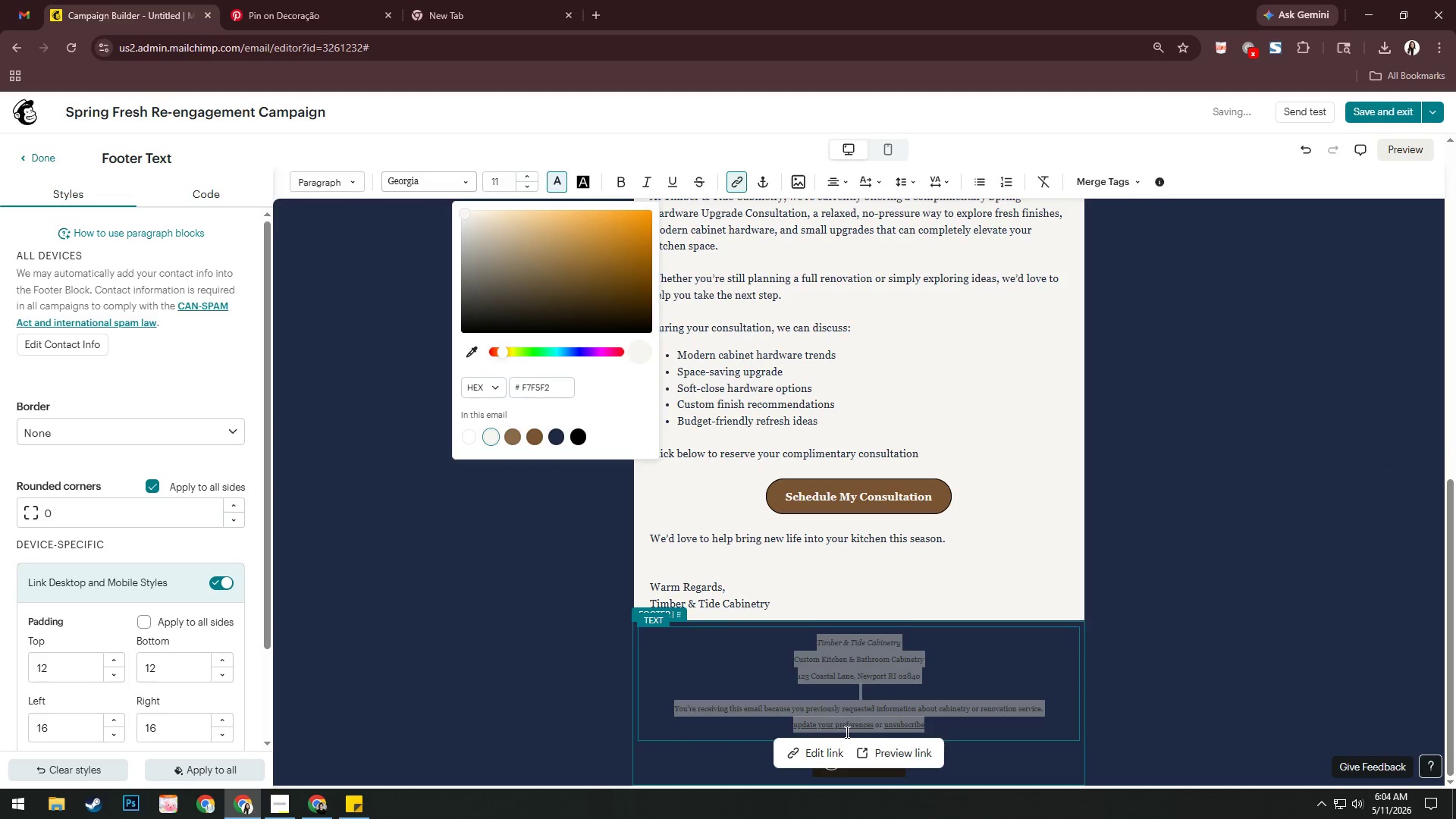 
left_click([858, 717])
 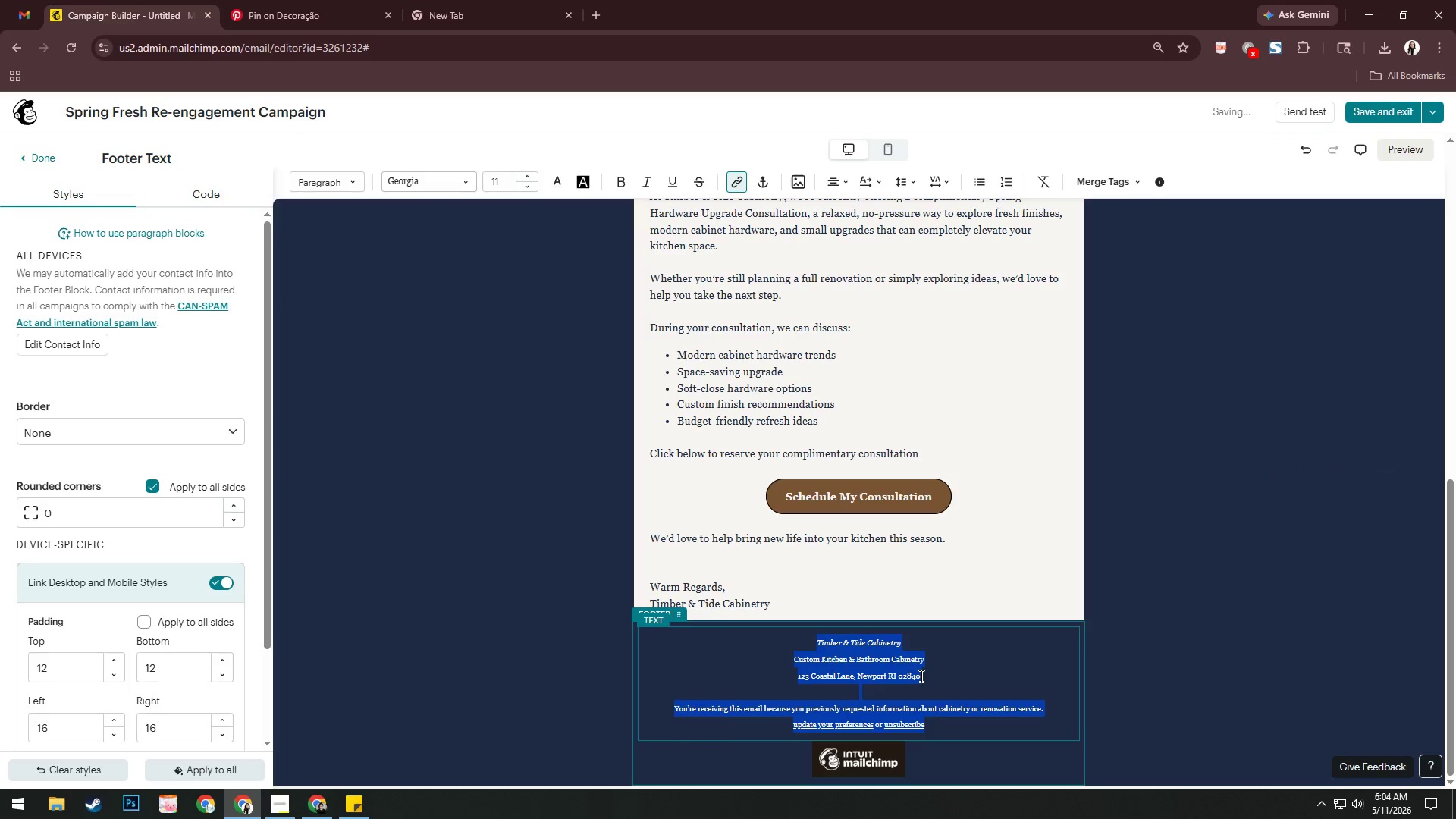 
left_click([954, 679])
 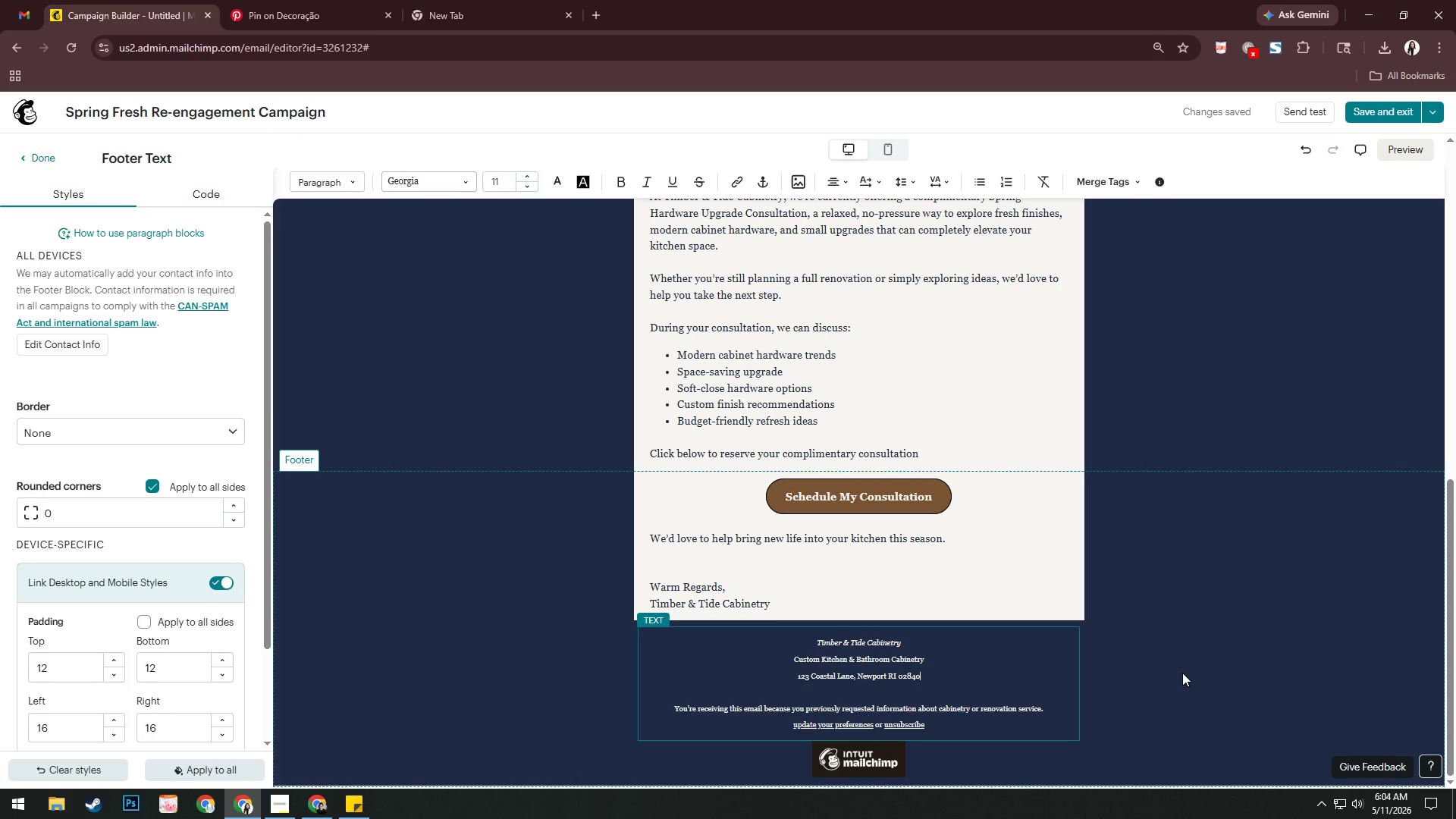 
wait(27.61)
 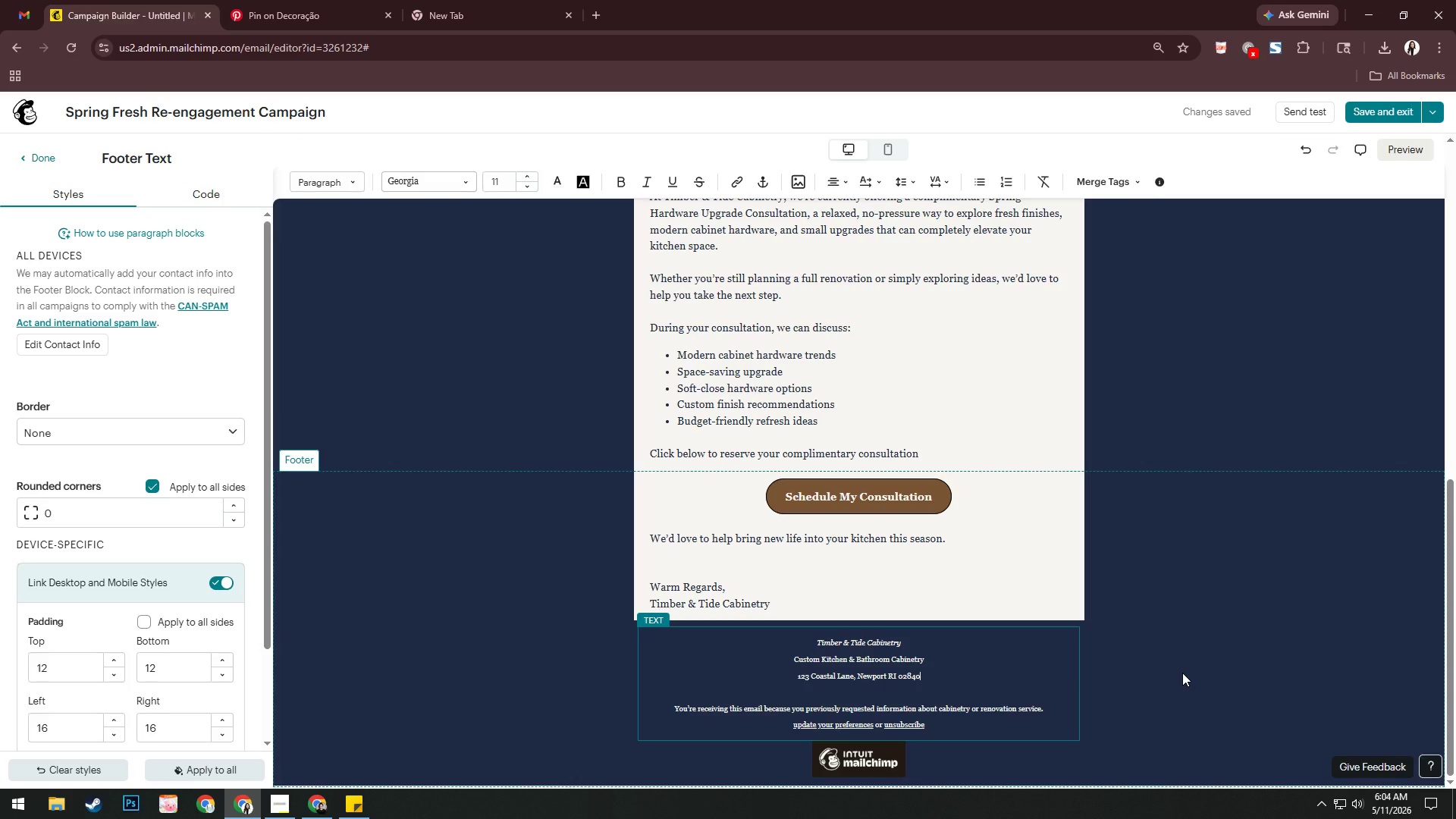 
left_click([283, 802])